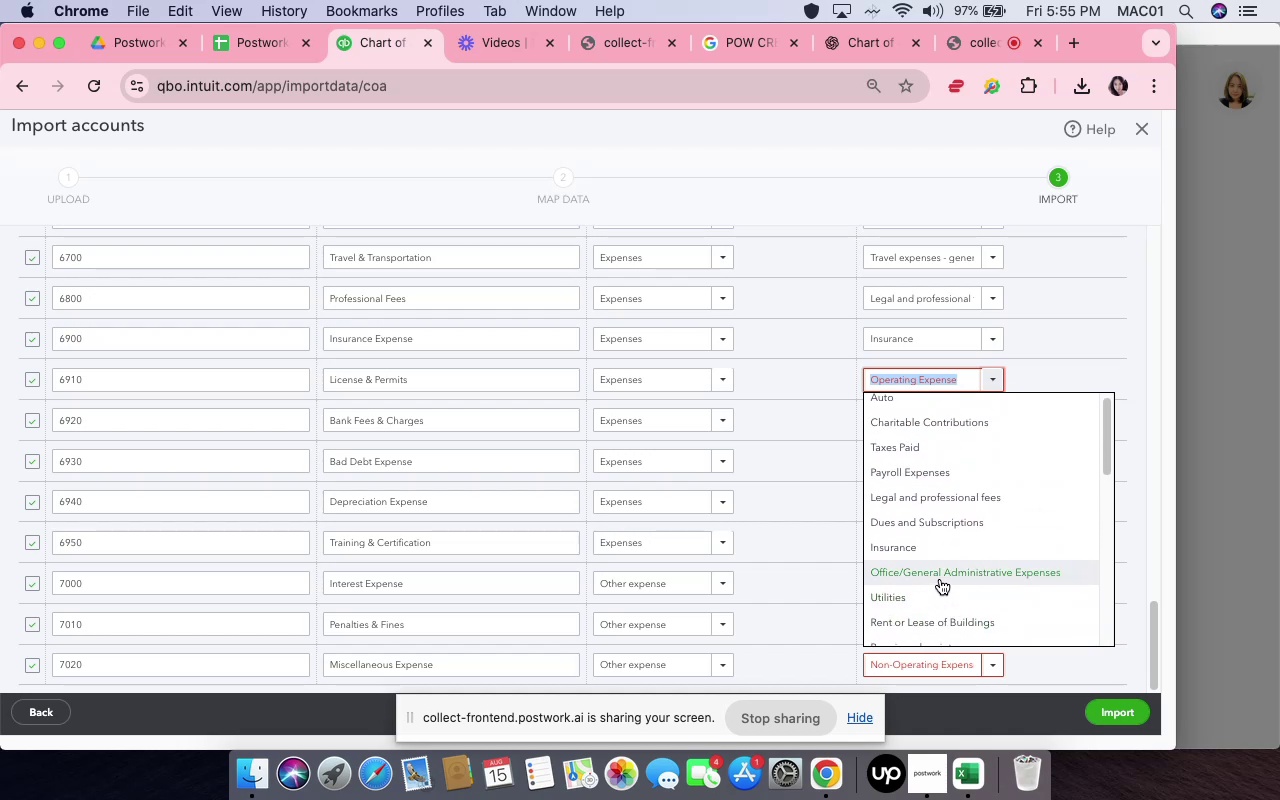 
wait(5.09)
 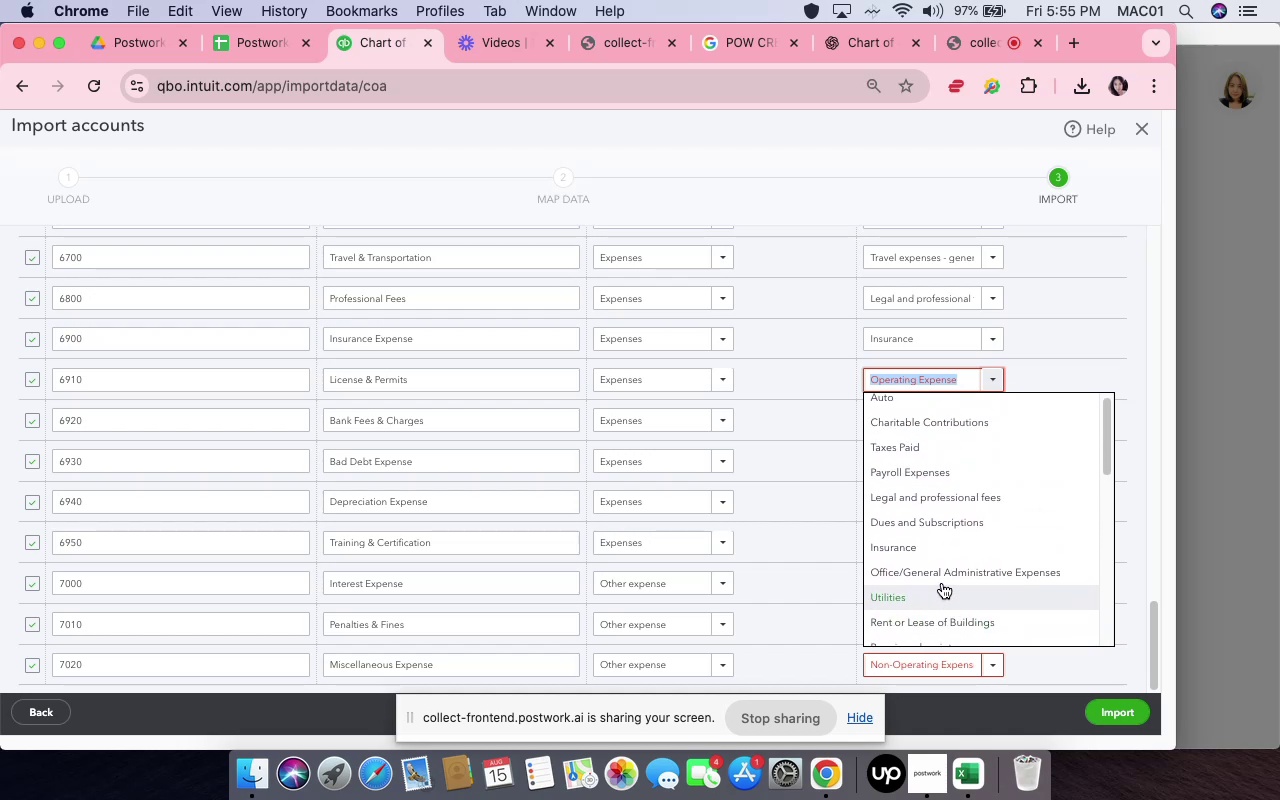 
scroll: coordinate [940, 579], scroll_direction: up, amount: 7.0
 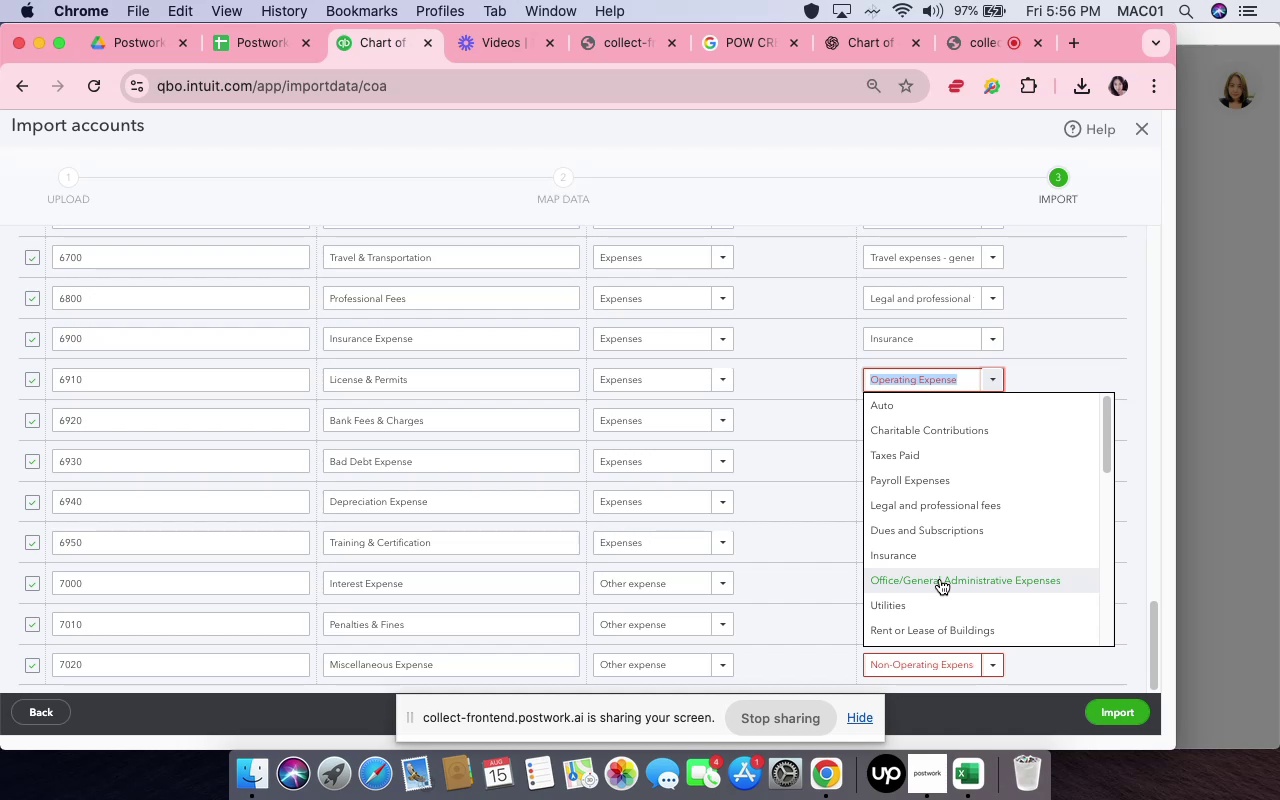 
scroll: coordinate [940, 579], scroll_direction: down, amount: 4.0
 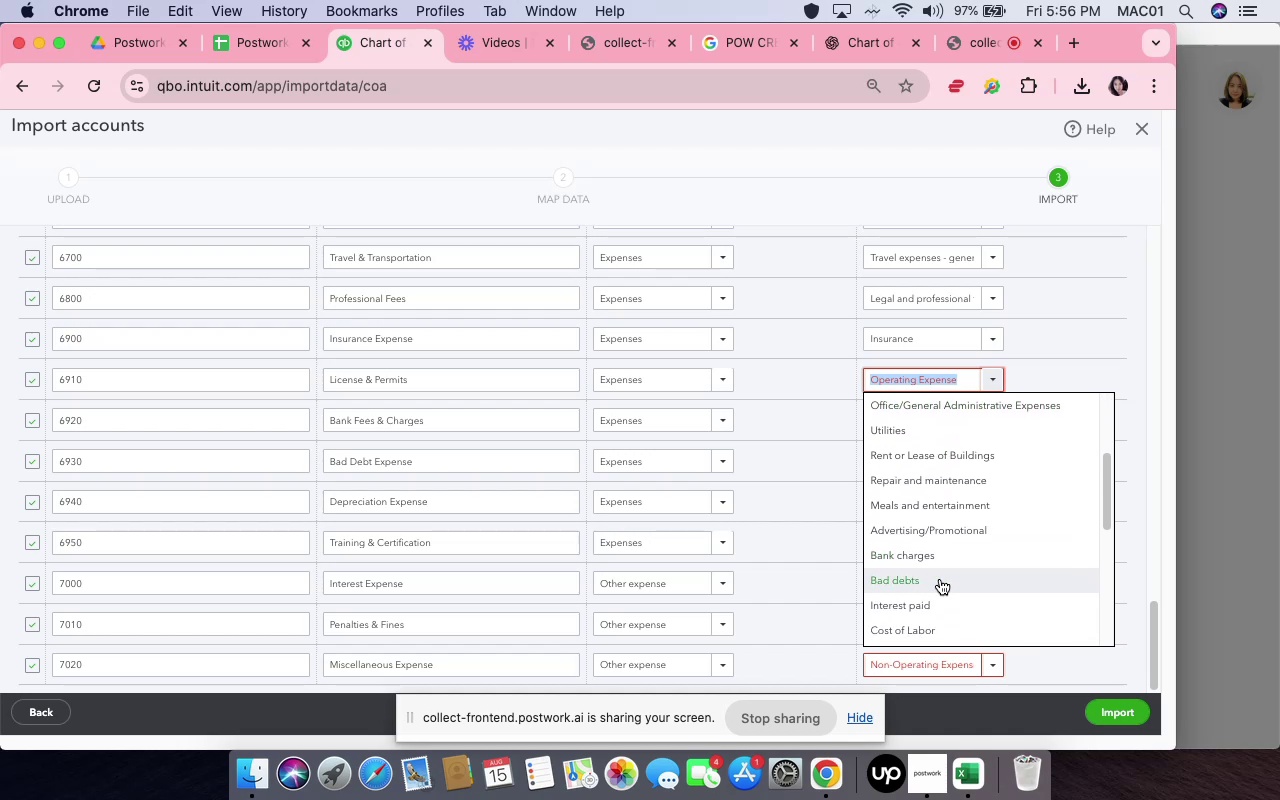 
scroll: coordinate [940, 579], scroll_direction: up, amount: 1.0
 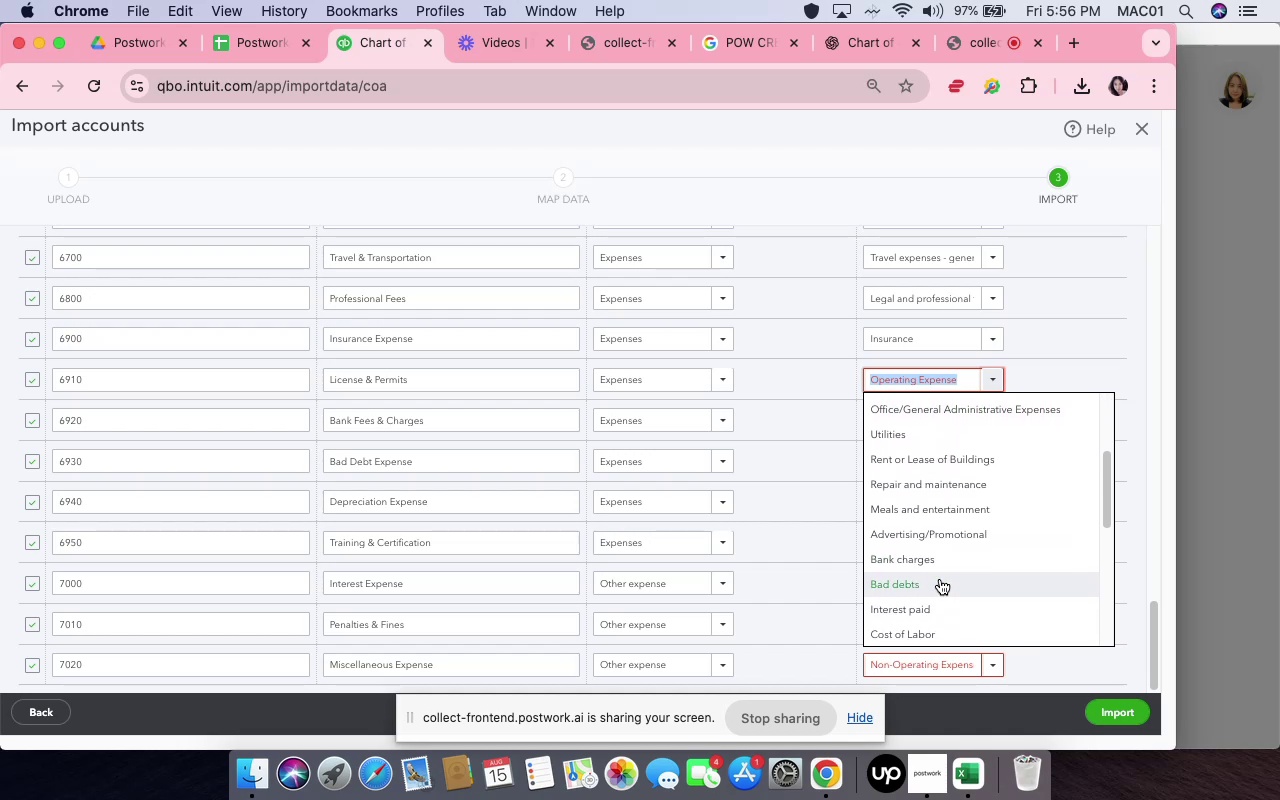 
scroll: coordinate [938, 587], scroll_direction: down, amount: 16.0
 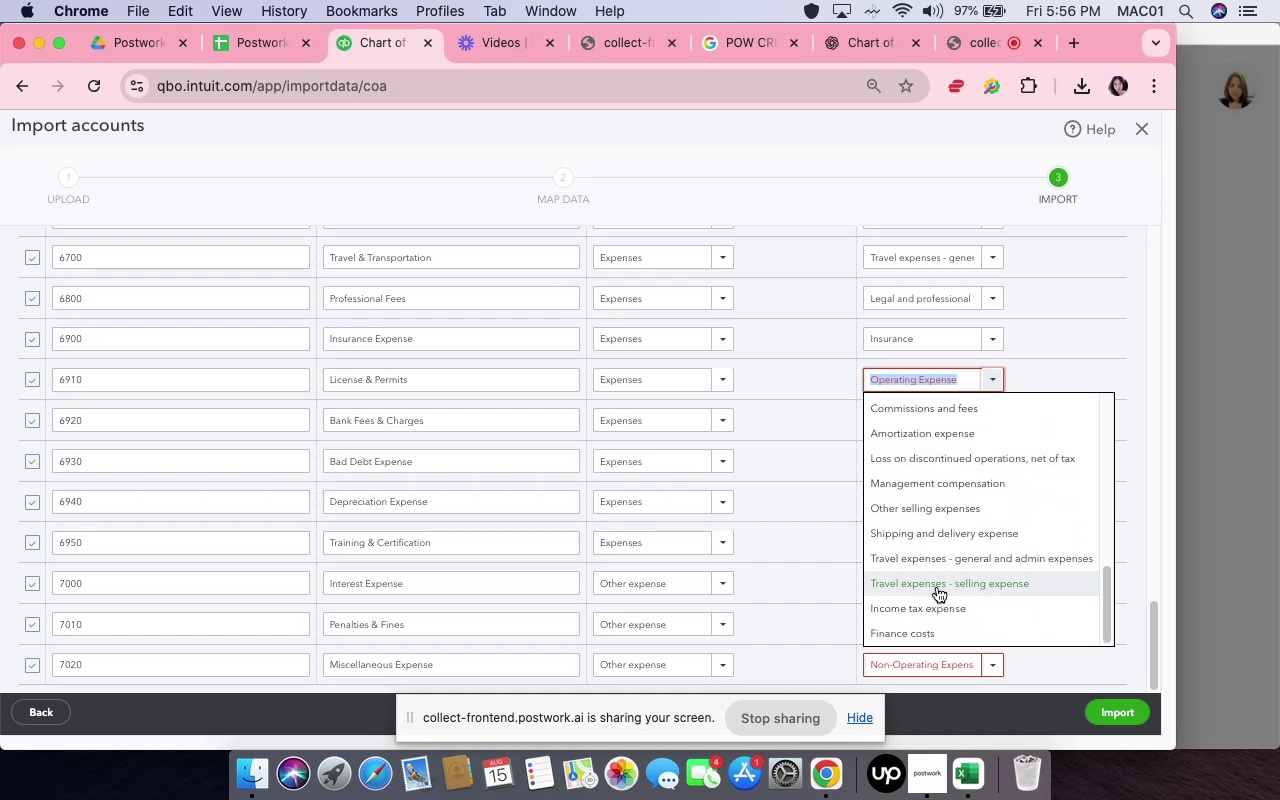 
scroll: coordinate [934, 588], scroll_direction: up, amount: 25.0
 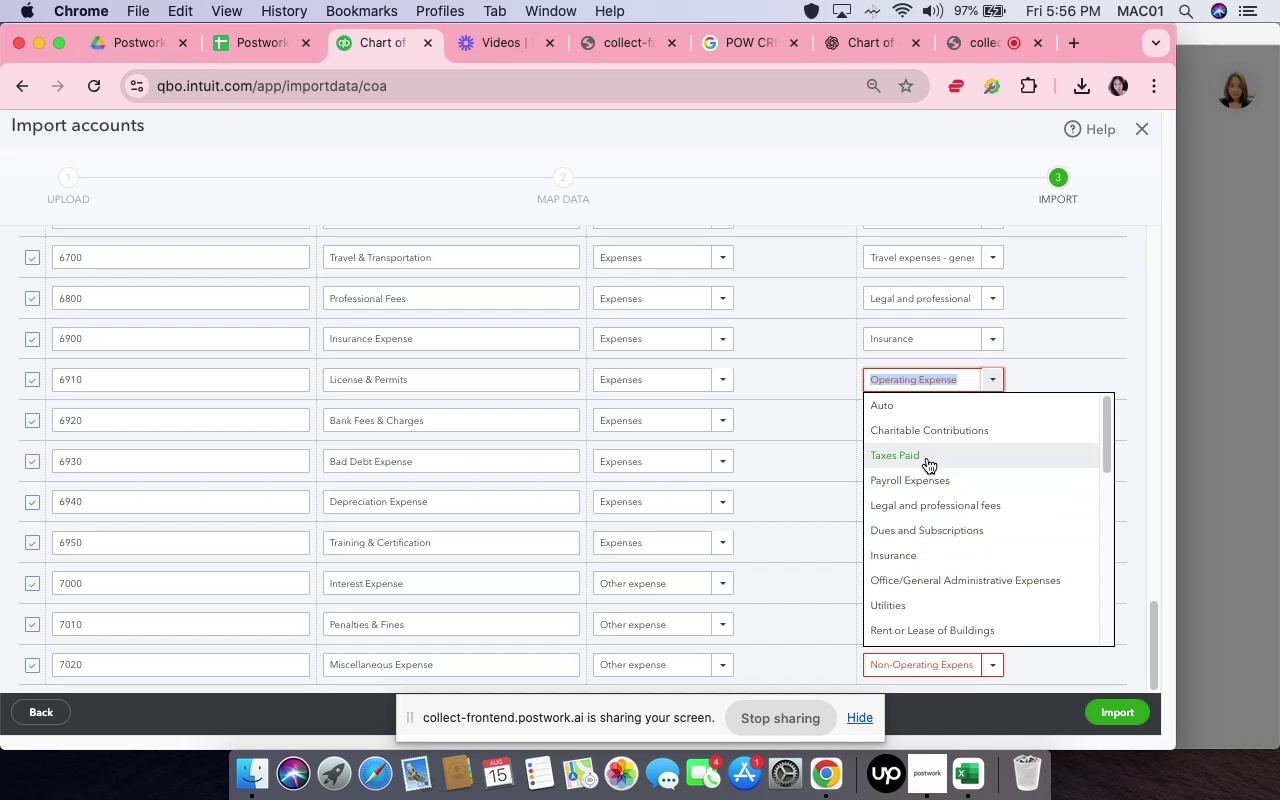 
wait(6.01)
 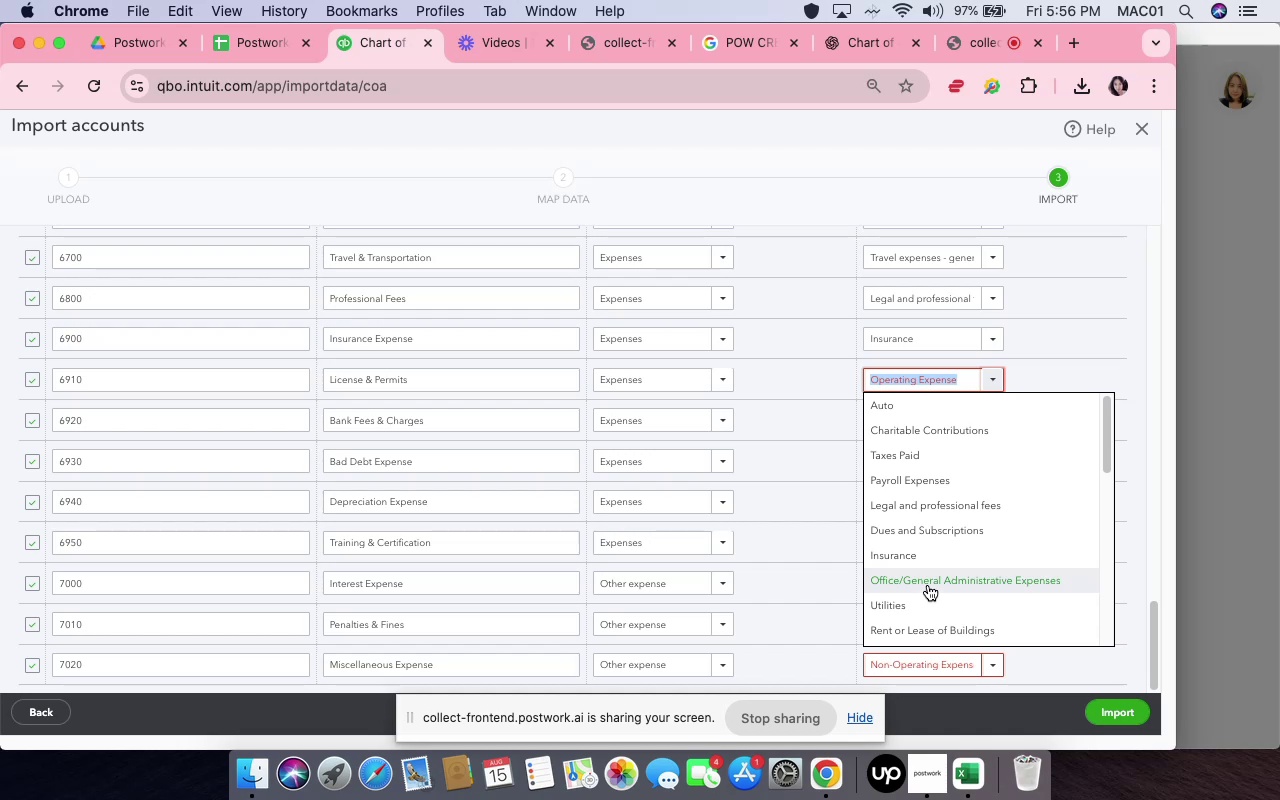 
scroll: coordinate [939, 578], scroll_direction: down, amount: 2.0
 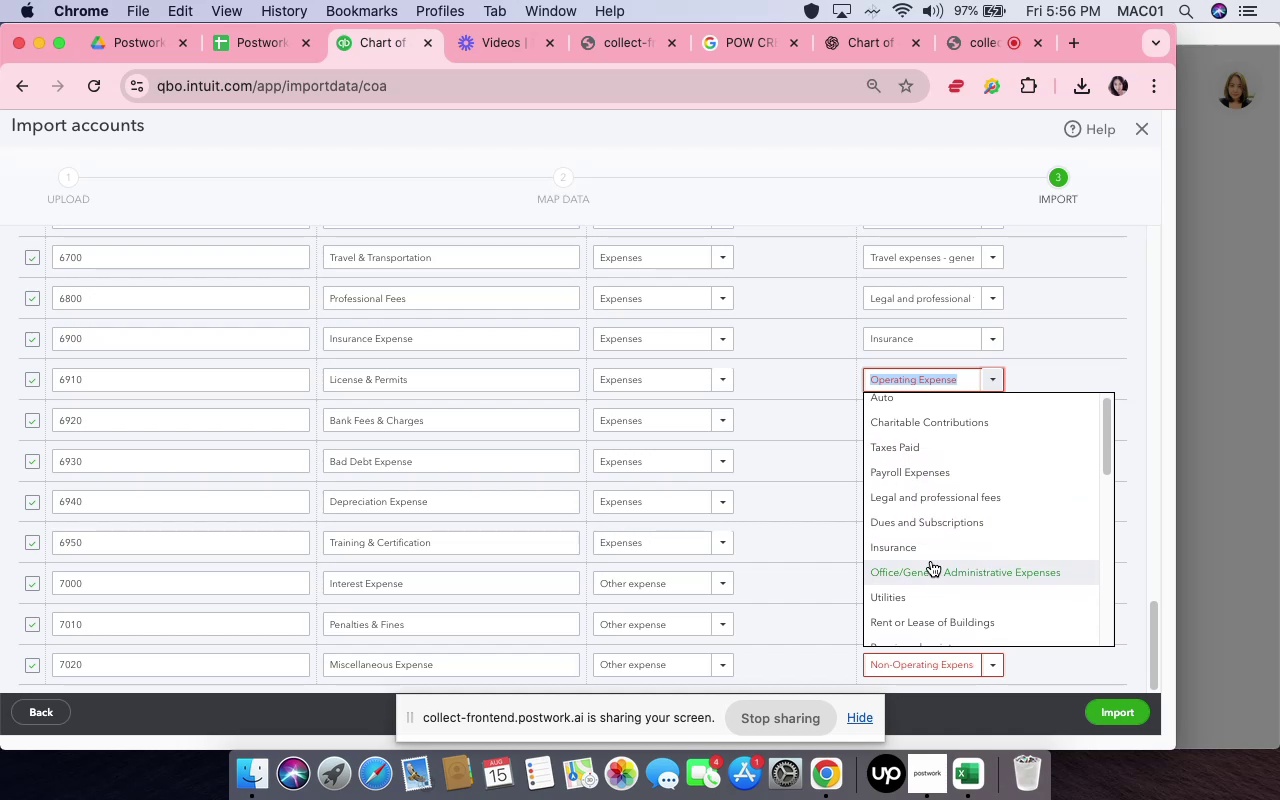 
wait(5.71)
 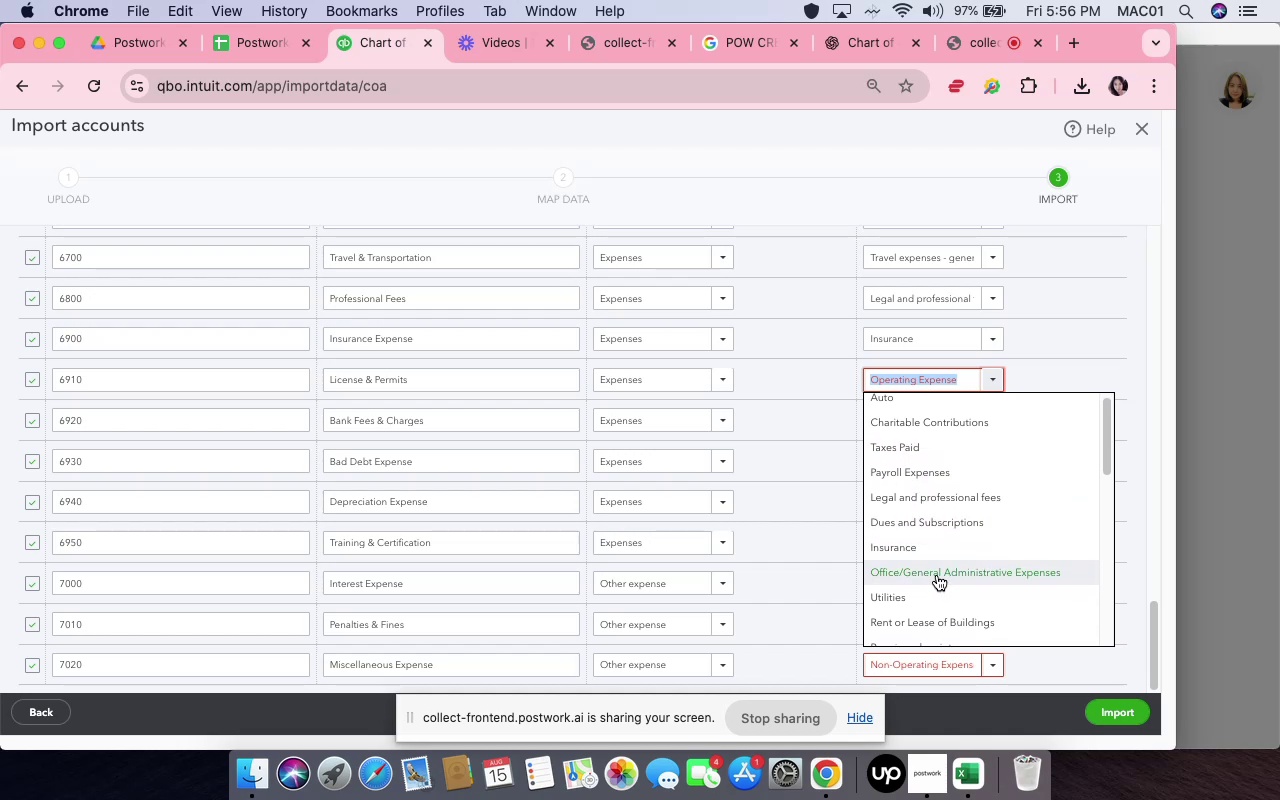 
left_click([938, 567])
 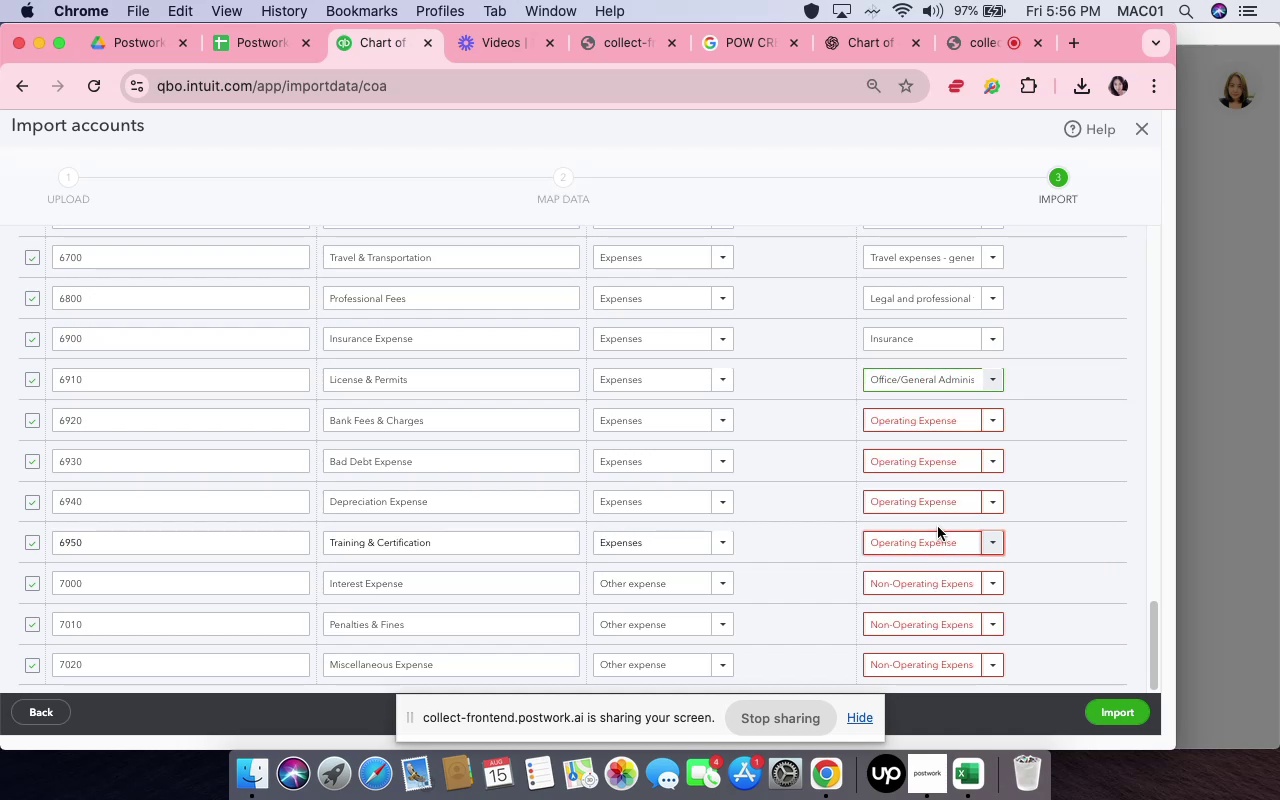 
mouse_move([959, 461])
 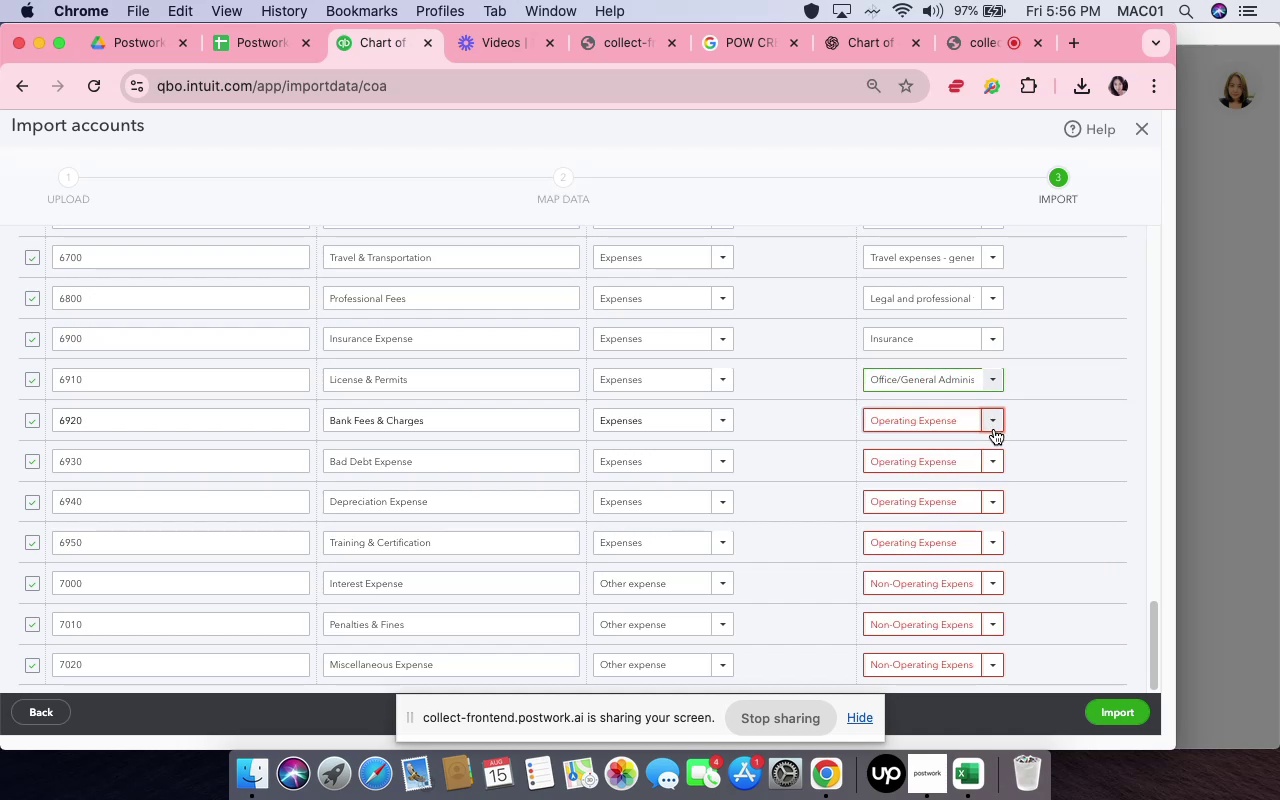 
left_click([996, 430])
 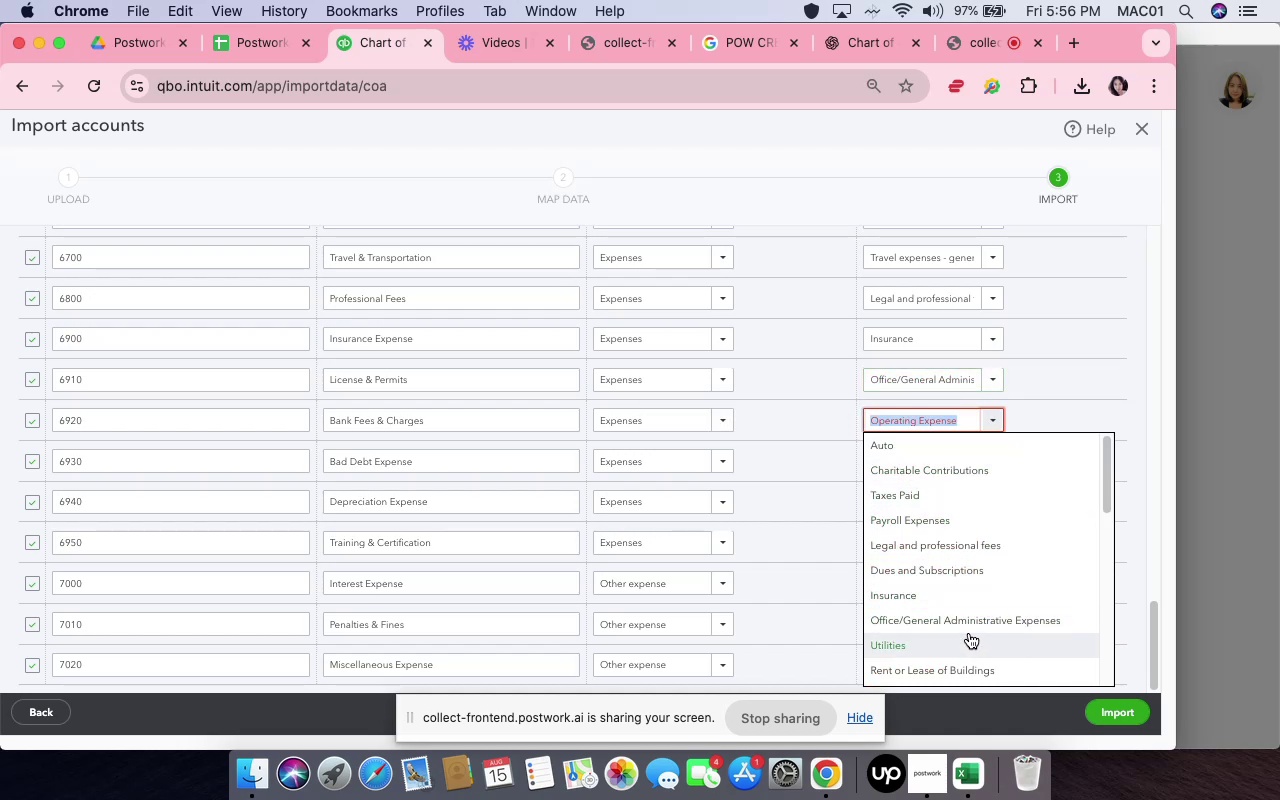 
scroll: coordinate [966, 629], scroll_direction: down, amount: 10.0
 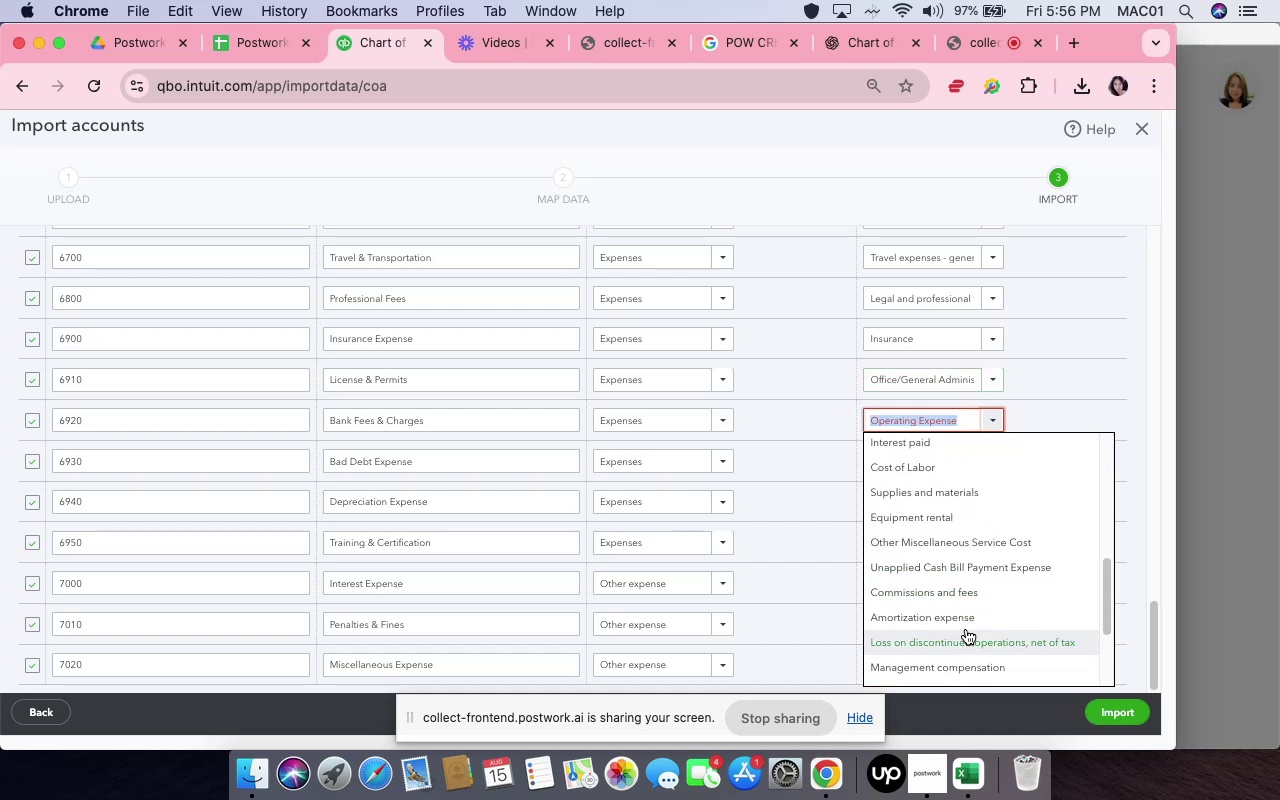 
scroll: coordinate [966, 629], scroll_direction: up, amount: 2.0
 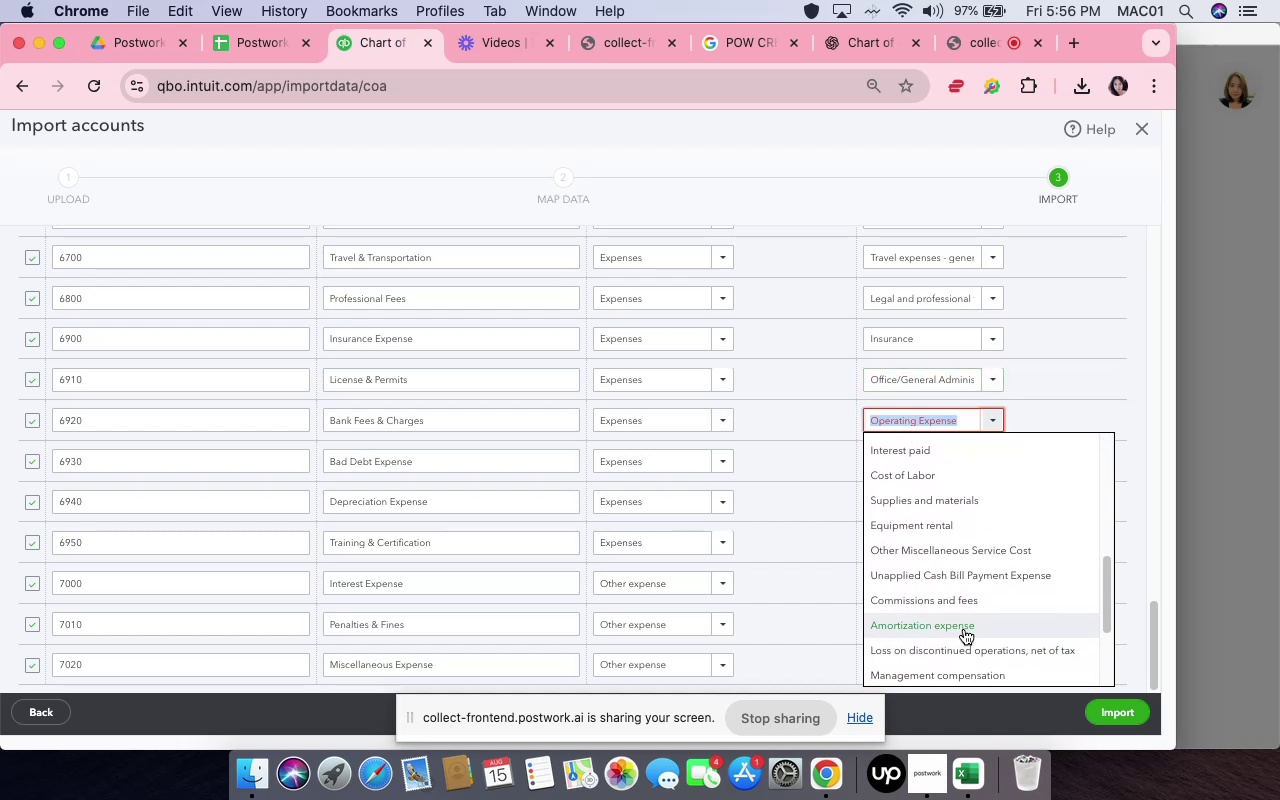 
scroll: coordinate [963, 628], scroll_direction: down, amount: 10.0
 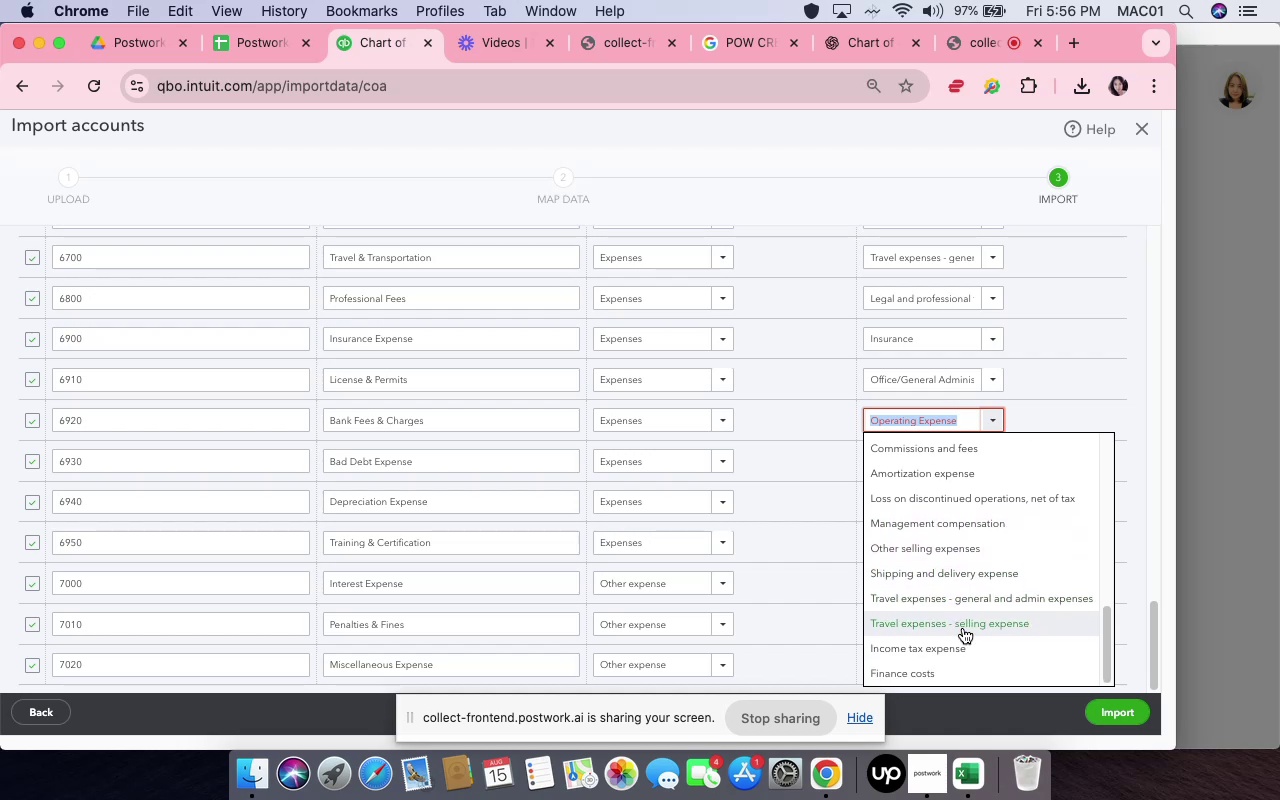 
scroll: coordinate [963, 628], scroll_direction: none, amount: 0.0
 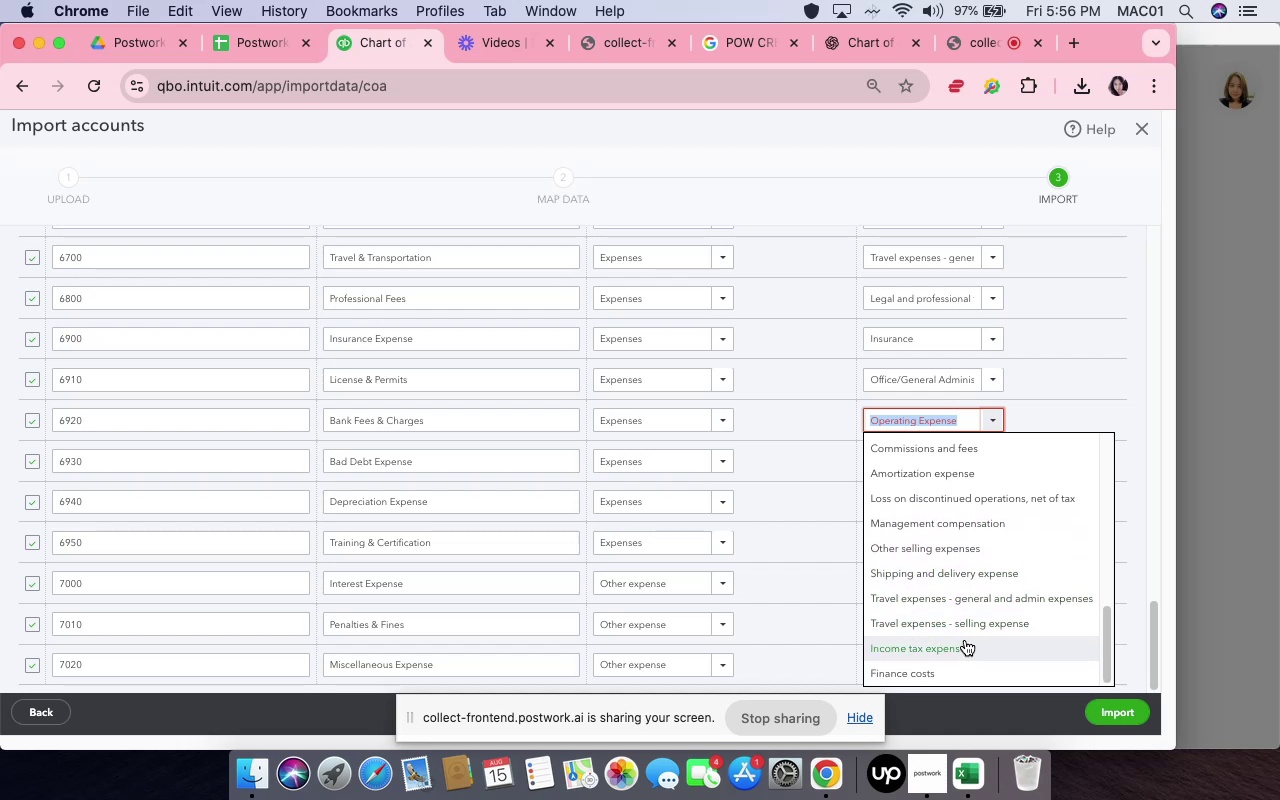 
scroll: coordinate [917, 543], scroll_direction: up, amount: 7.0
 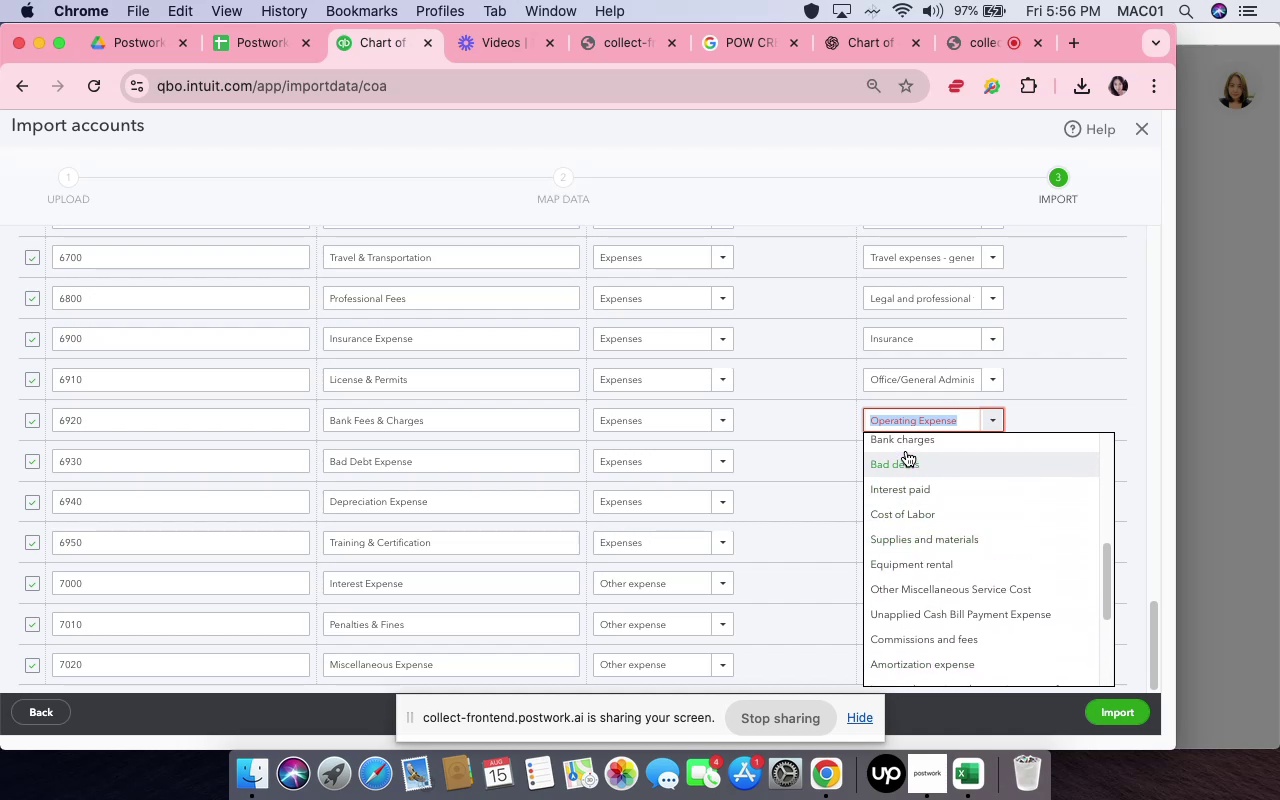 
left_click([906, 443])
 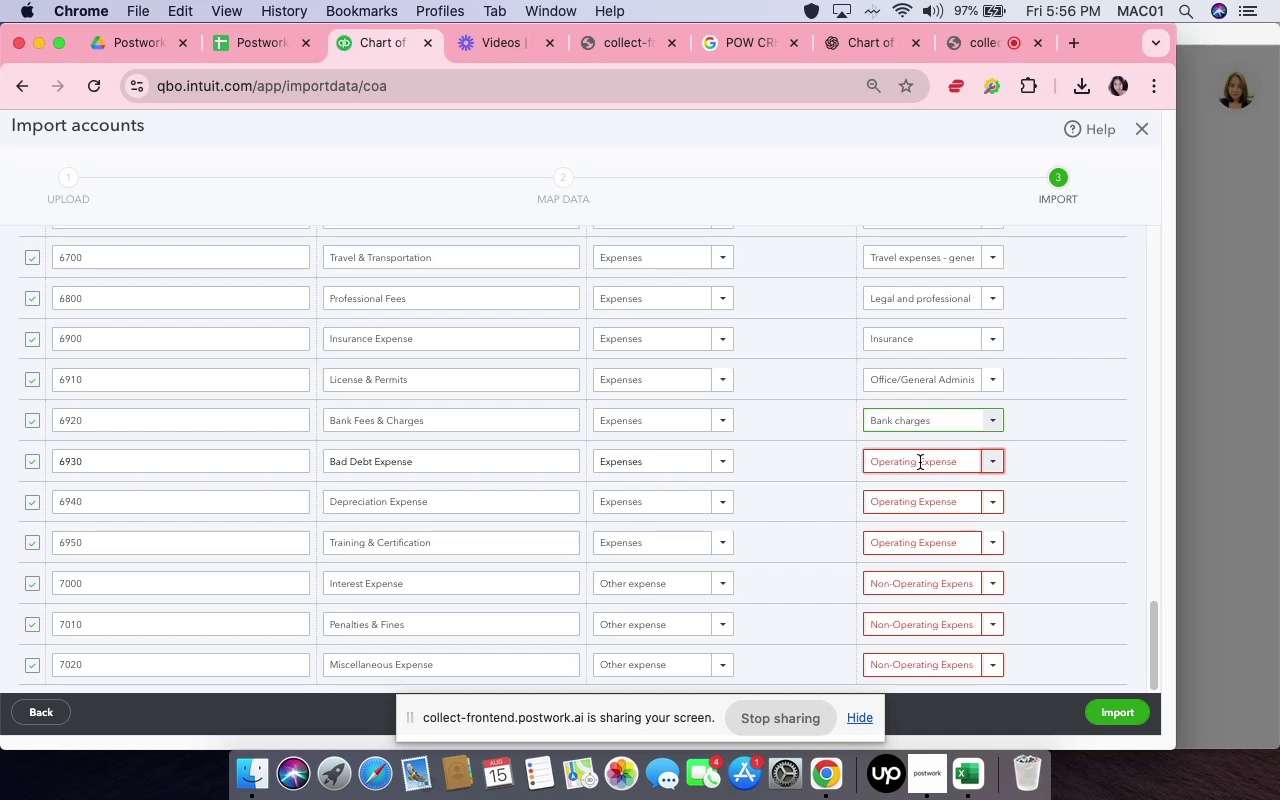 
left_click([920, 462])
 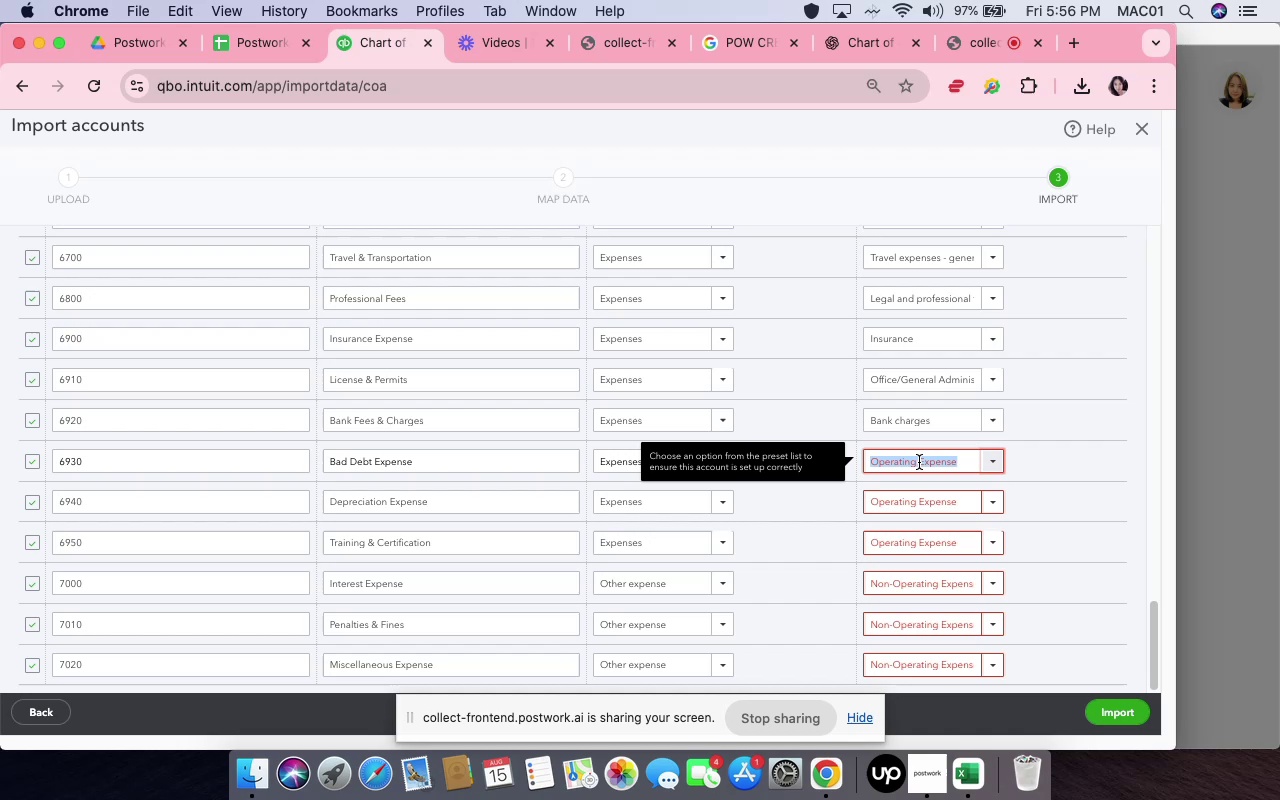 
mouse_move([994, 491])
 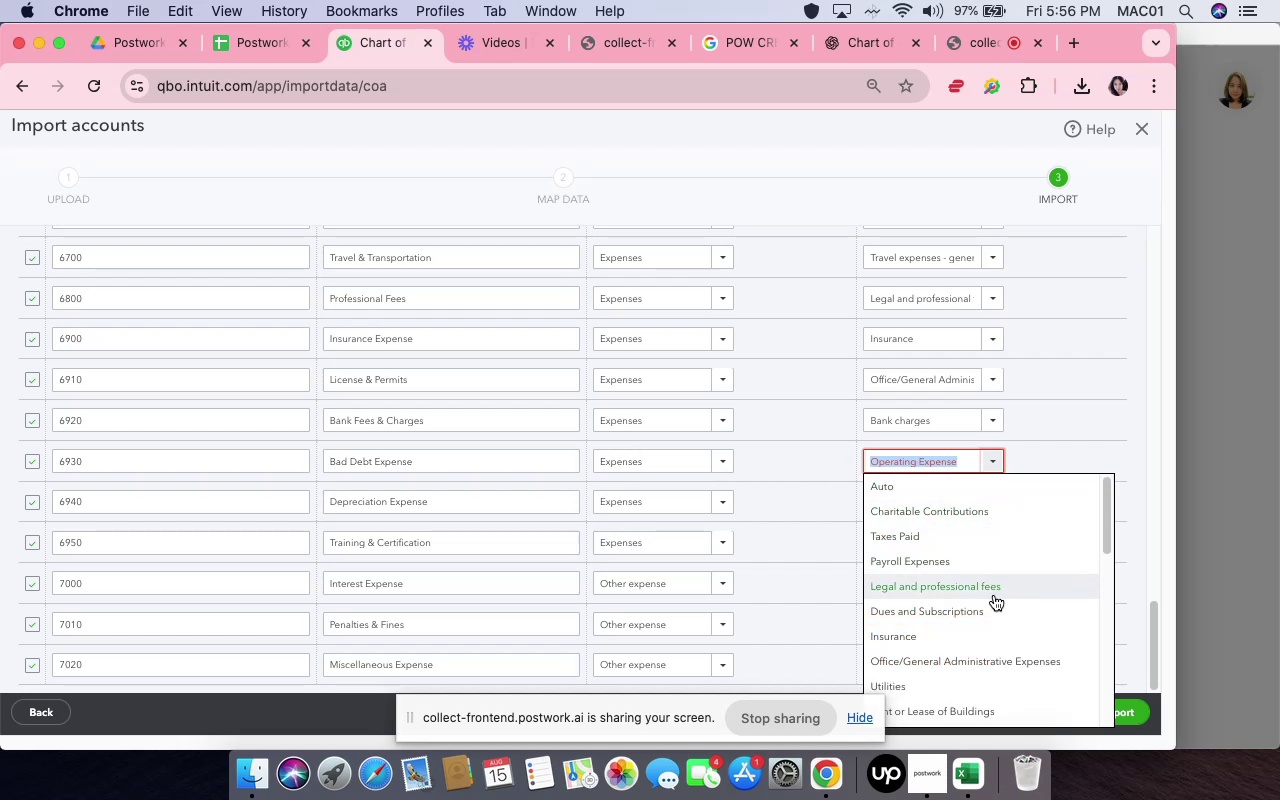 
scroll: coordinate [990, 619], scroll_direction: down, amount: 8.0
 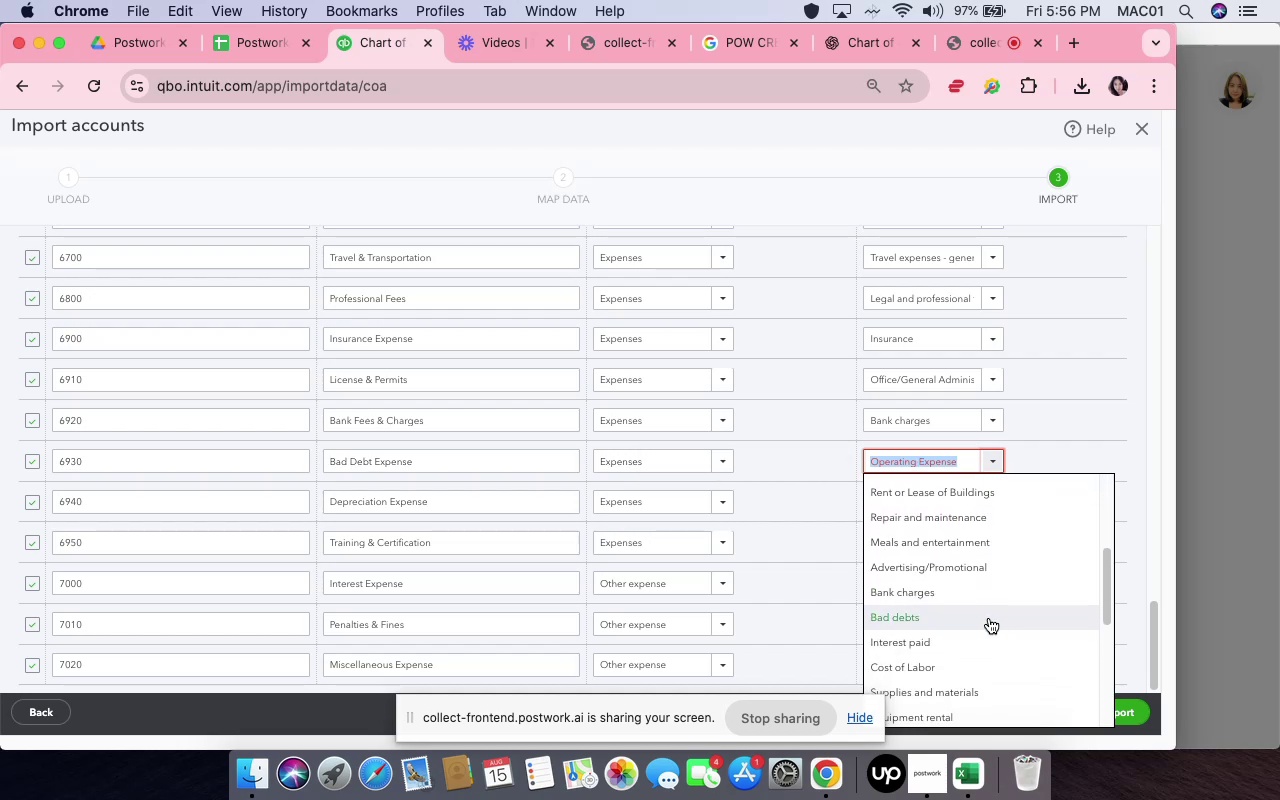 
left_click([989, 618])
 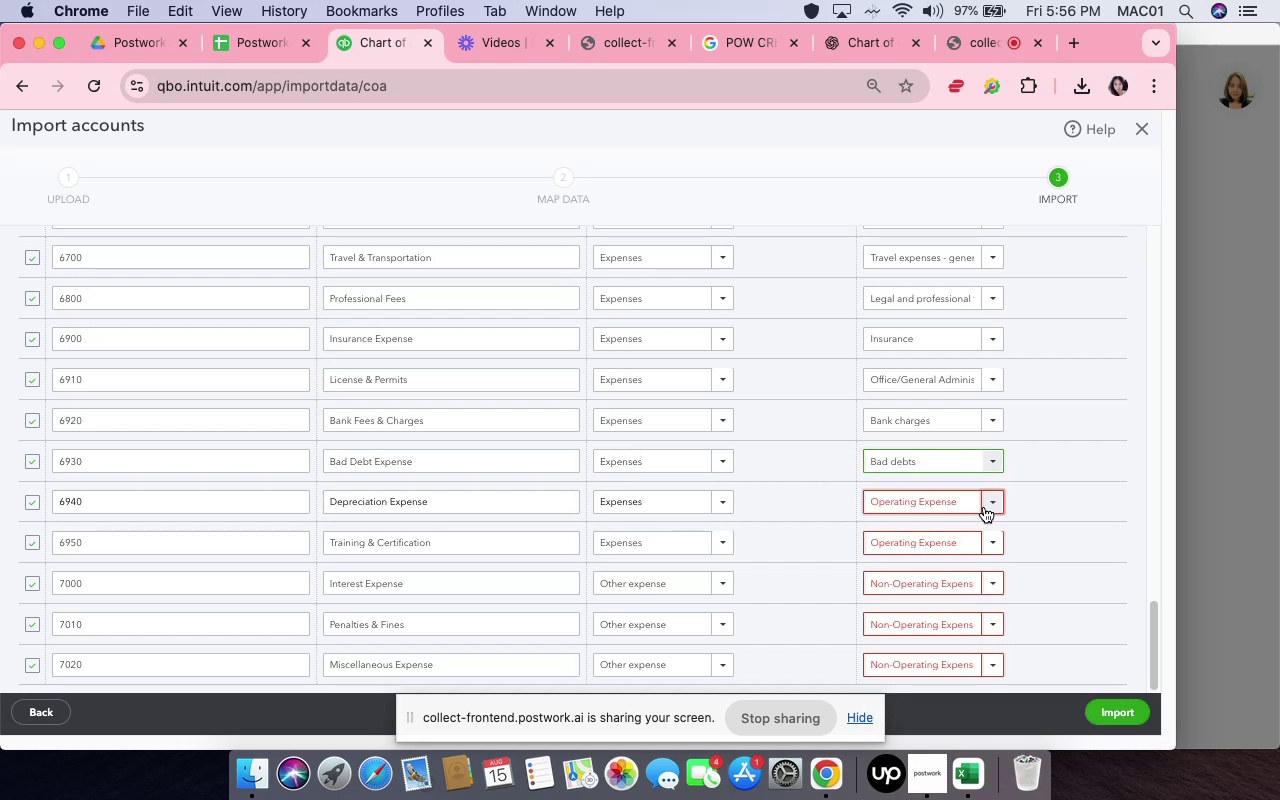 
left_click([984, 507])
 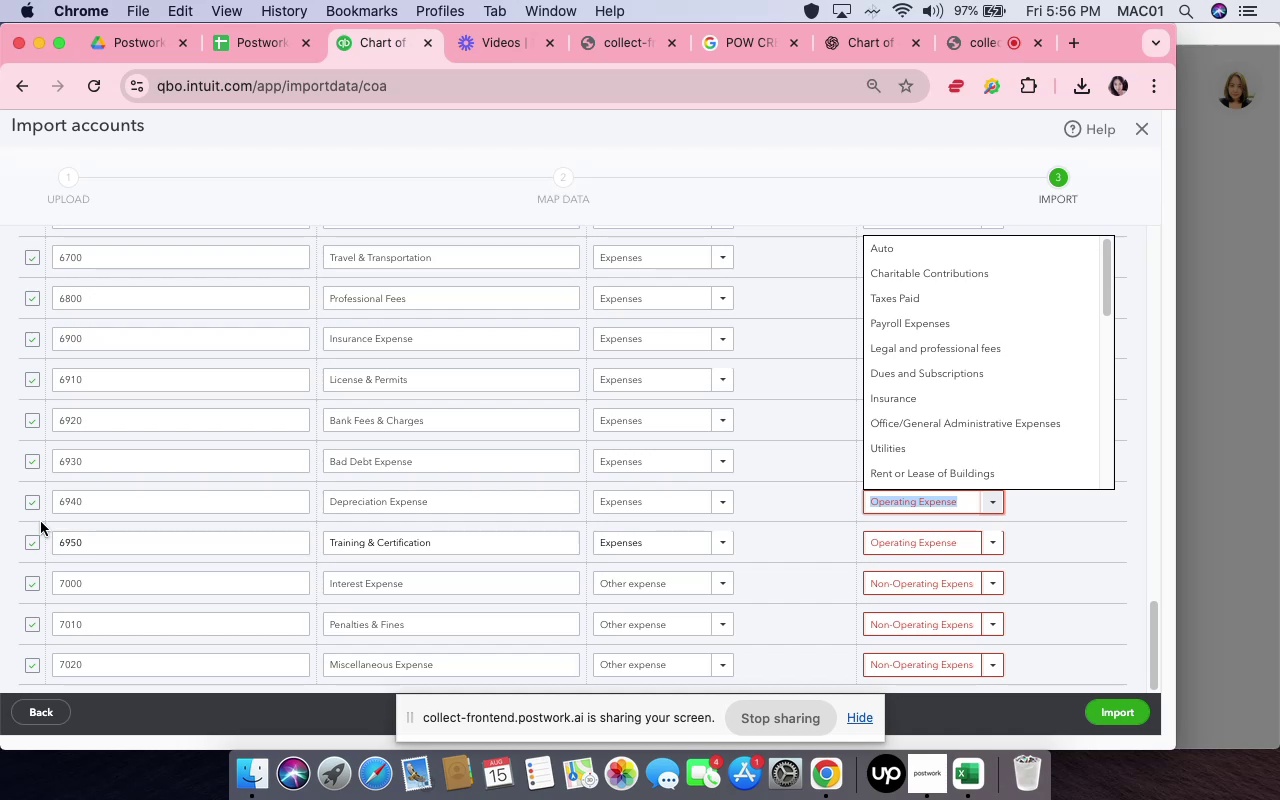 
left_click([30, 503])
 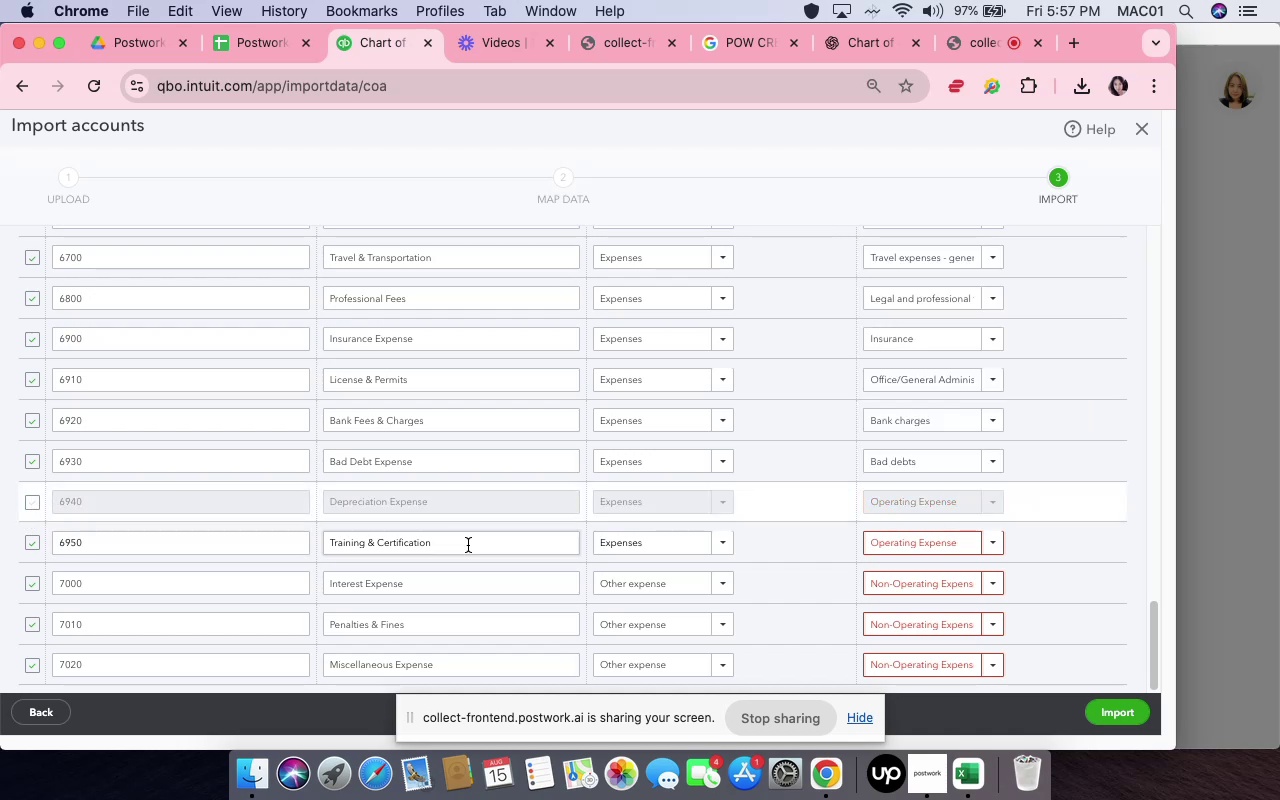 
mouse_move([992, 536])
 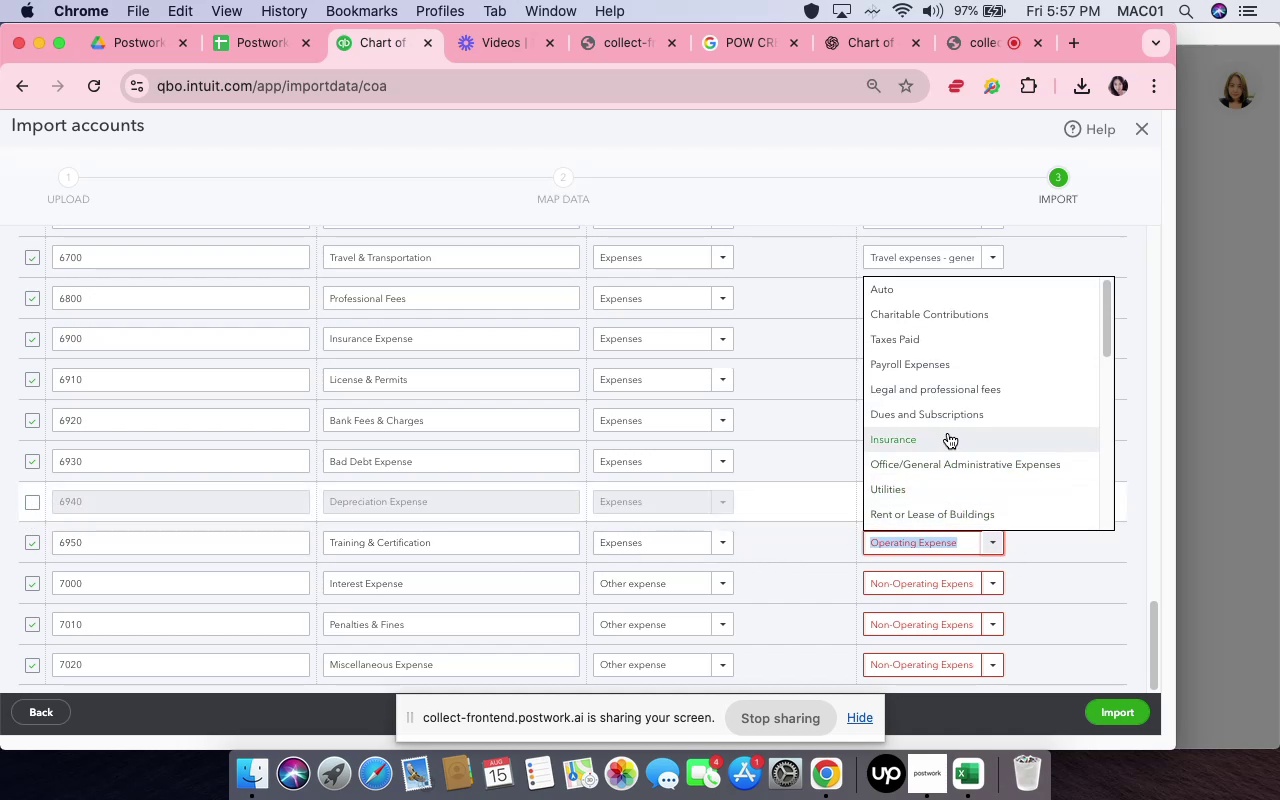 
scroll: coordinate [948, 433], scroll_direction: up, amount: 5.0
 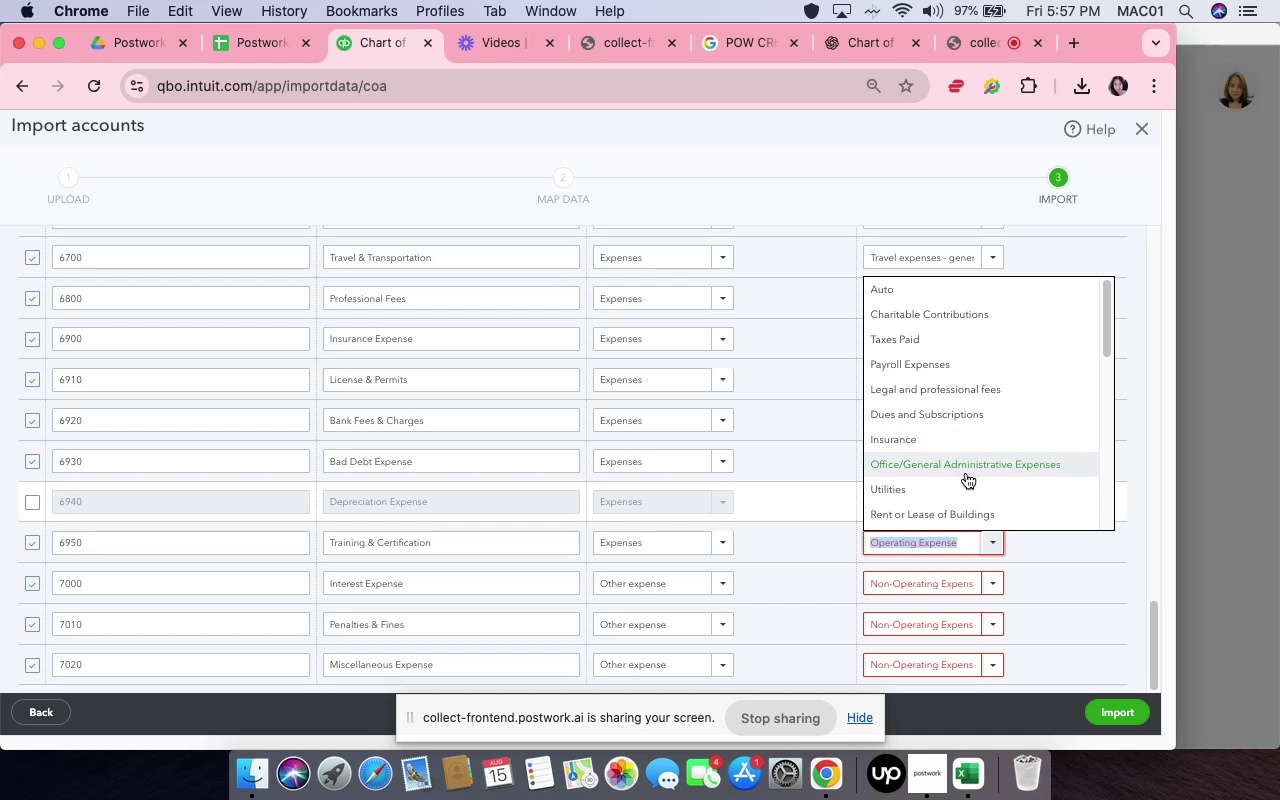 
left_click([965, 473])
 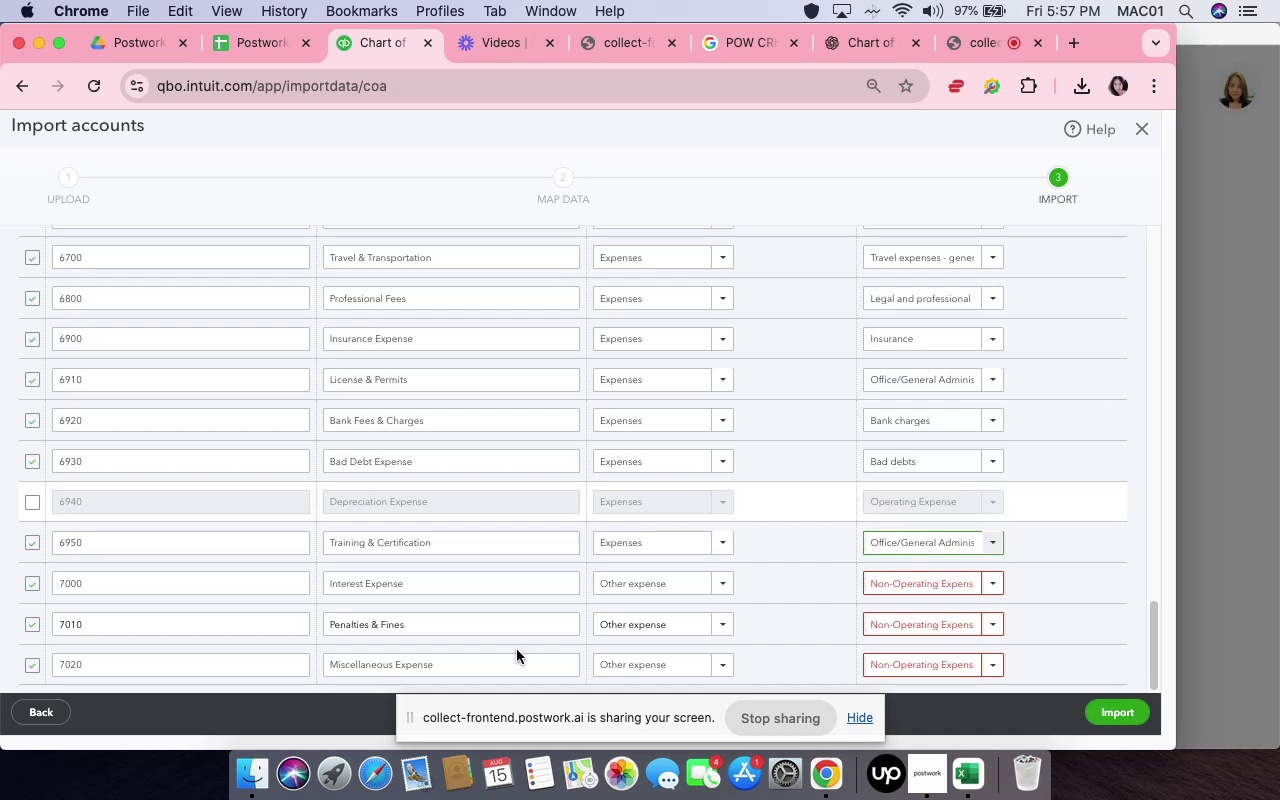 
scroll: coordinate [1034, 441], scroll_direction: down, amount: 9.0
 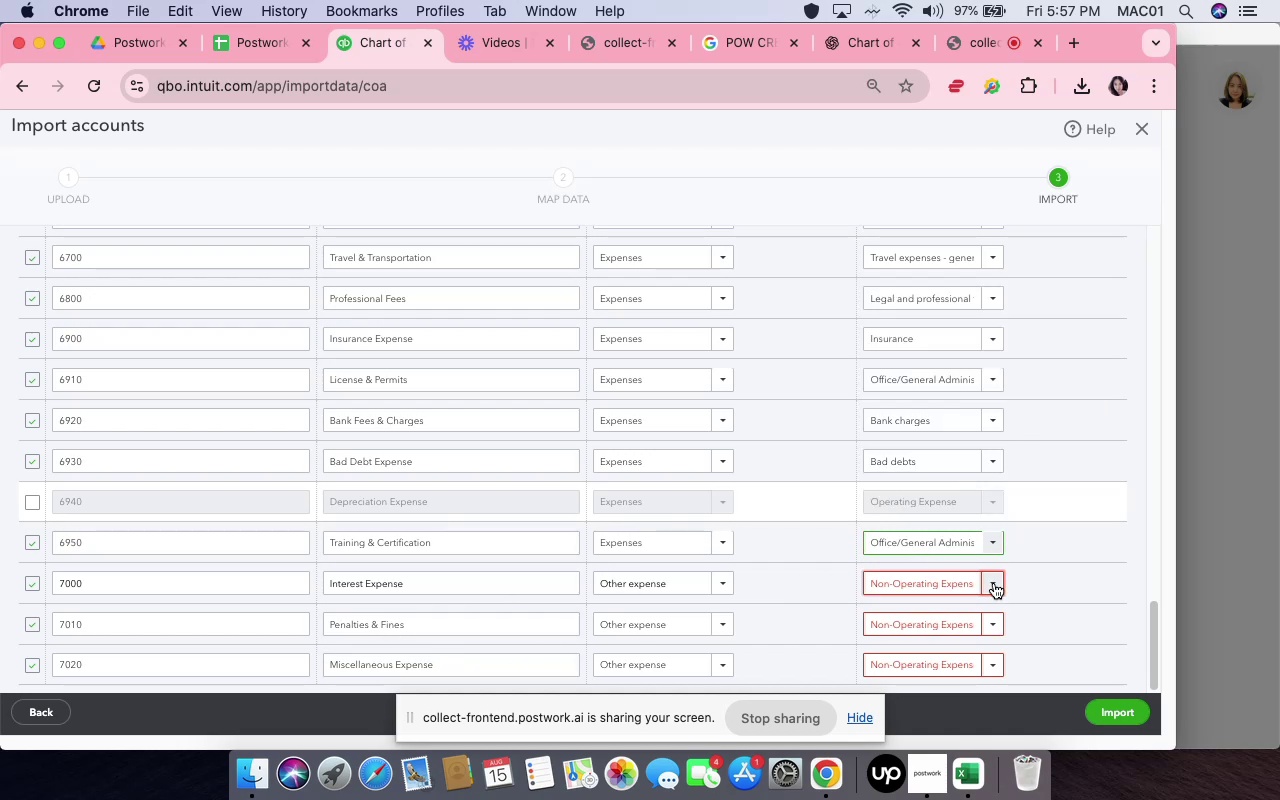 
left_click([994, 582])
 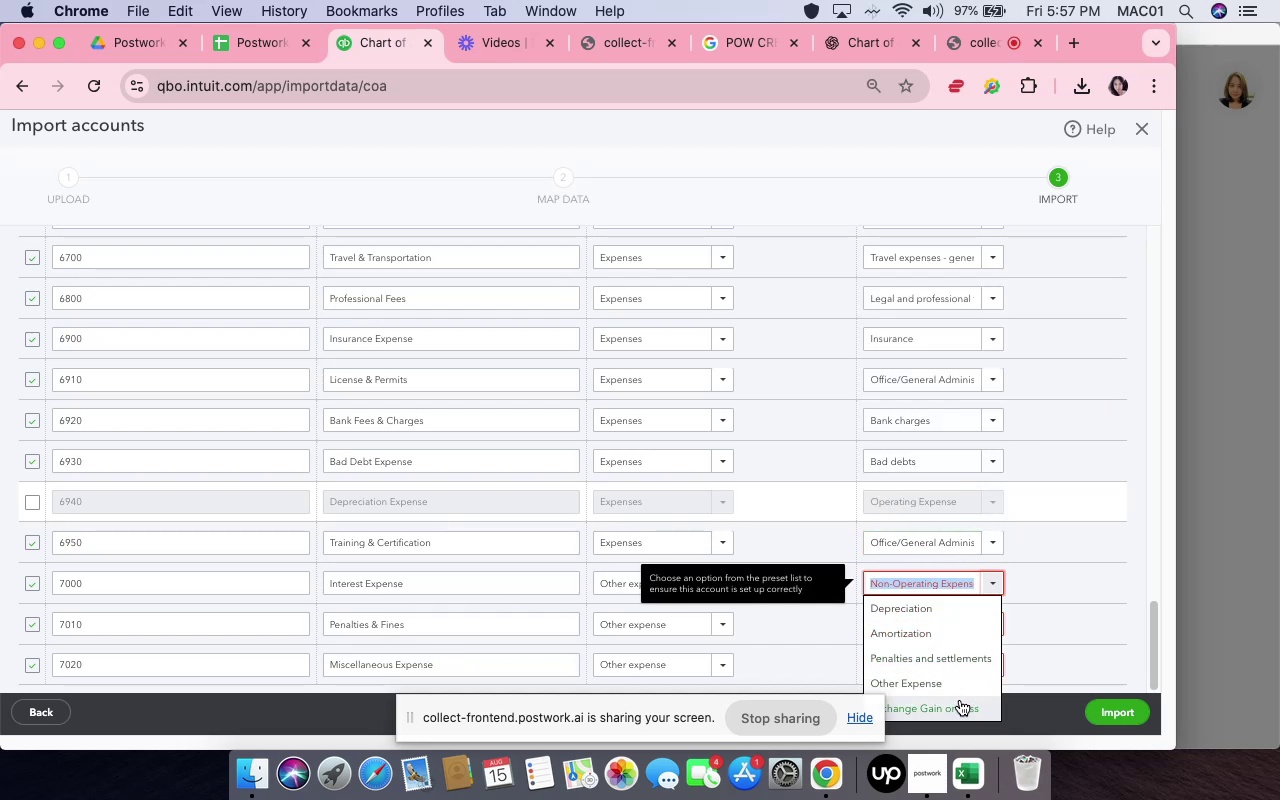 
scroll: coordinate [1033, 626], scroll_direction: down, amount: 4.0
 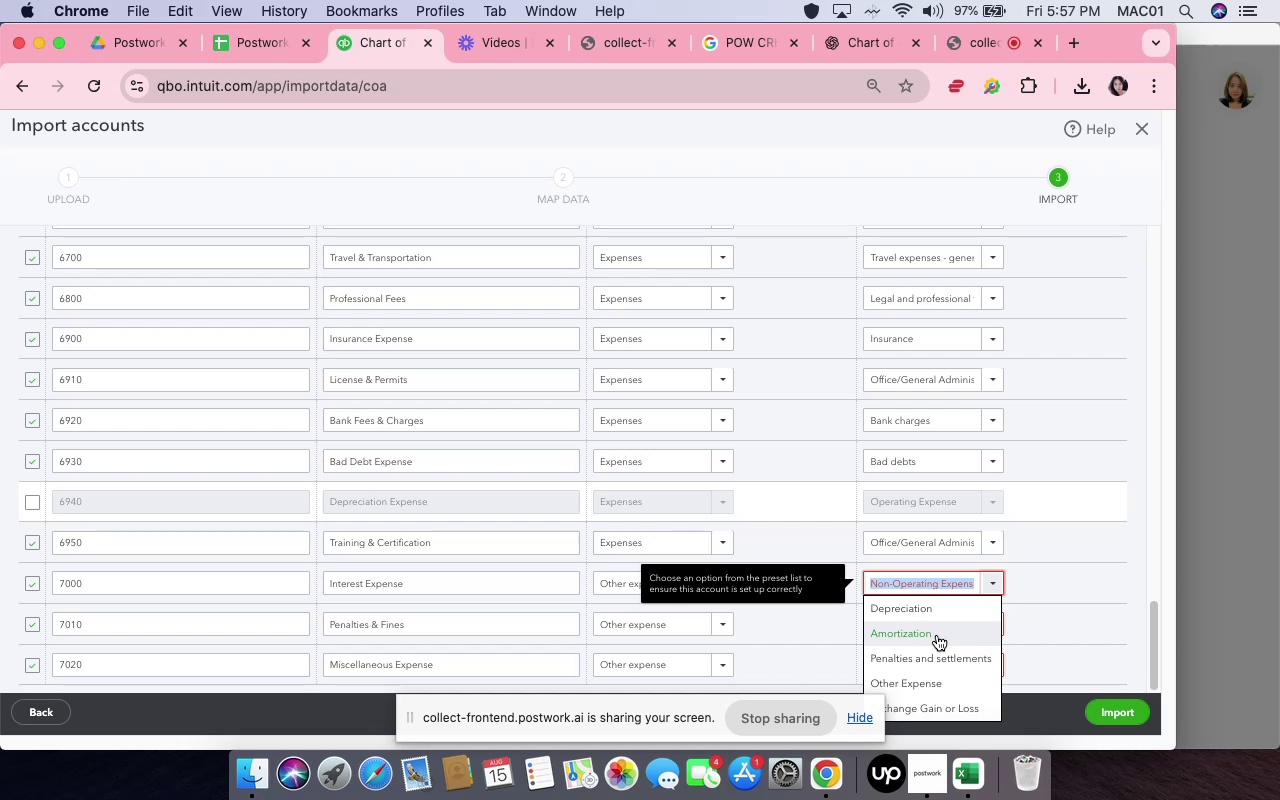 
wait(32.65)
 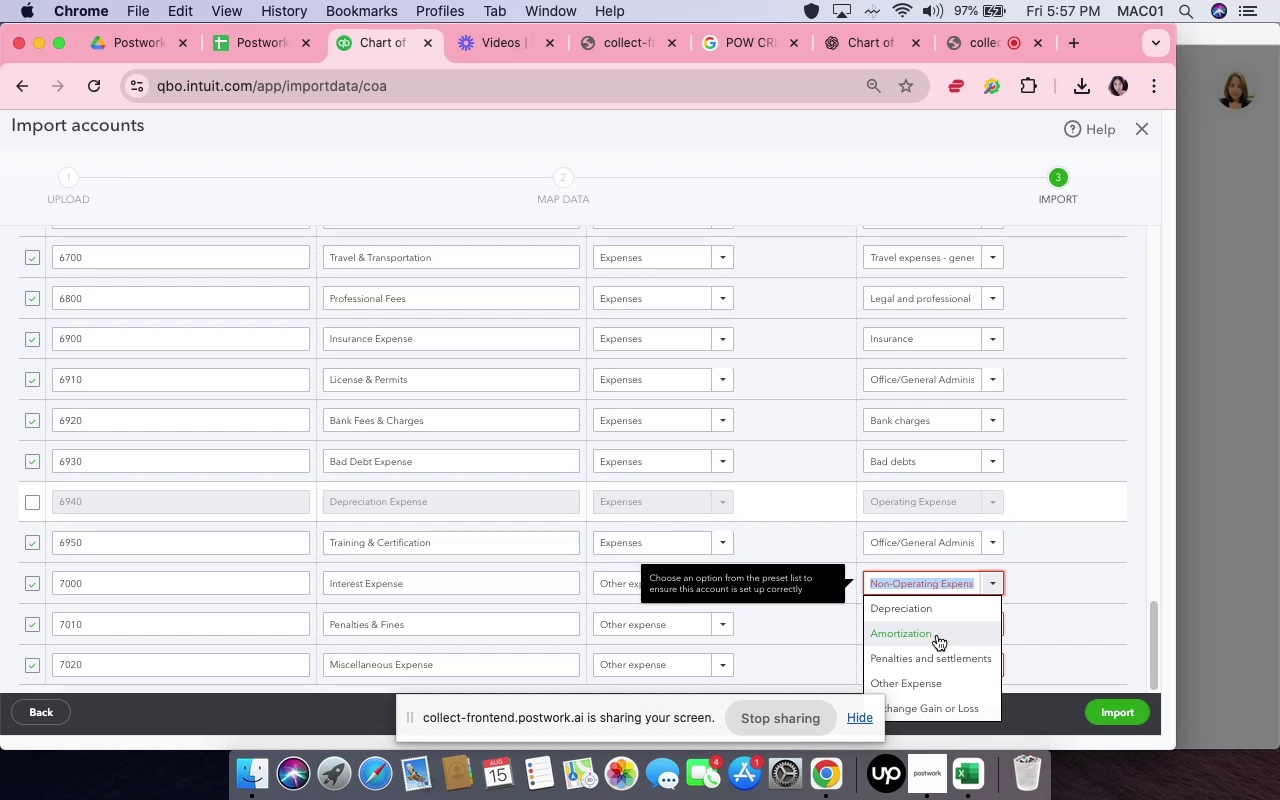 
left_click([945, 681])
 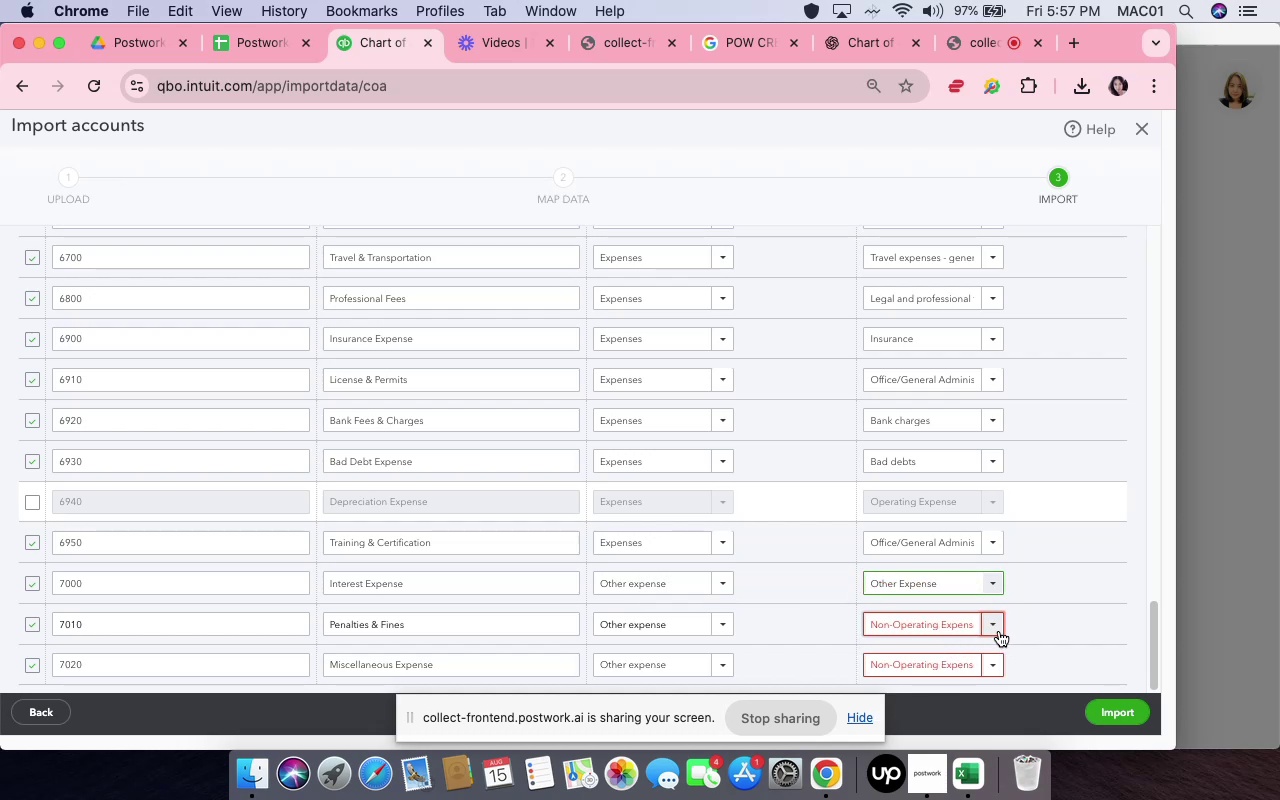 
left_click([1000, 628])
 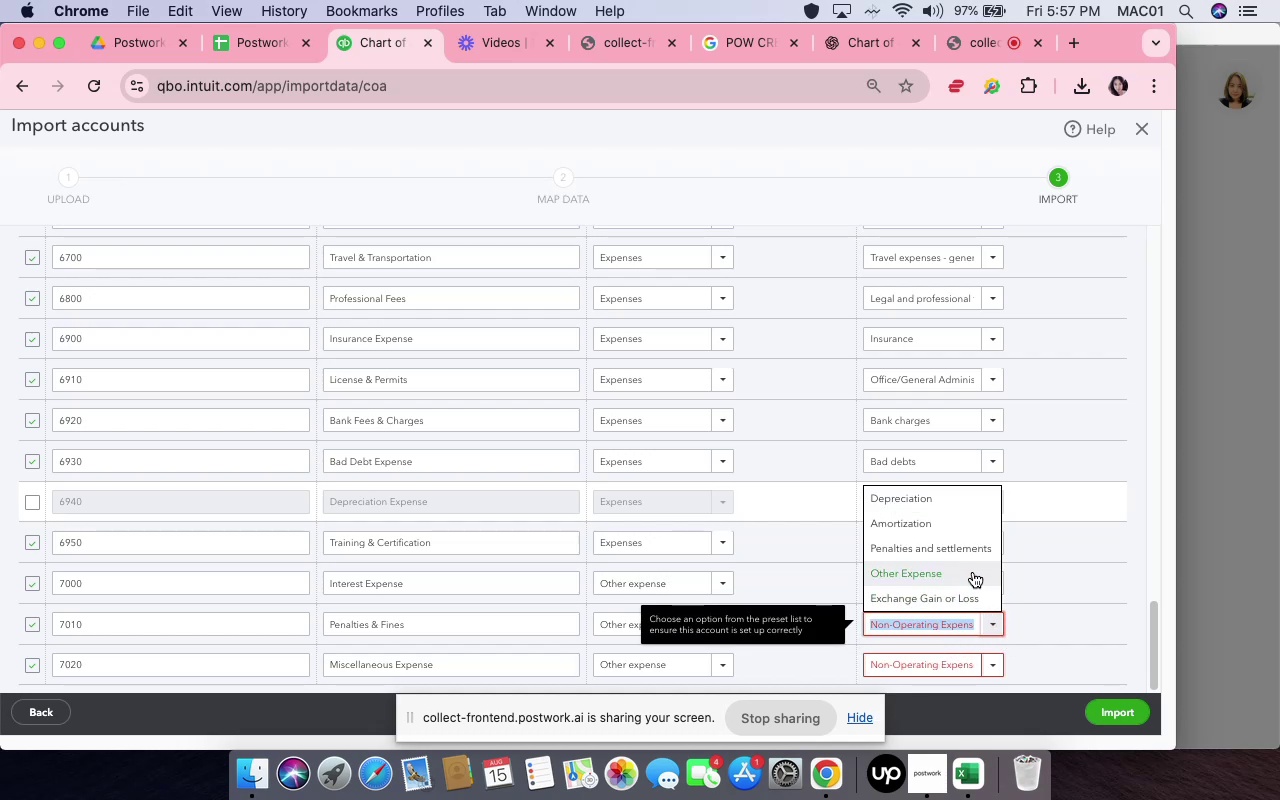 
left_click([965, 544])
 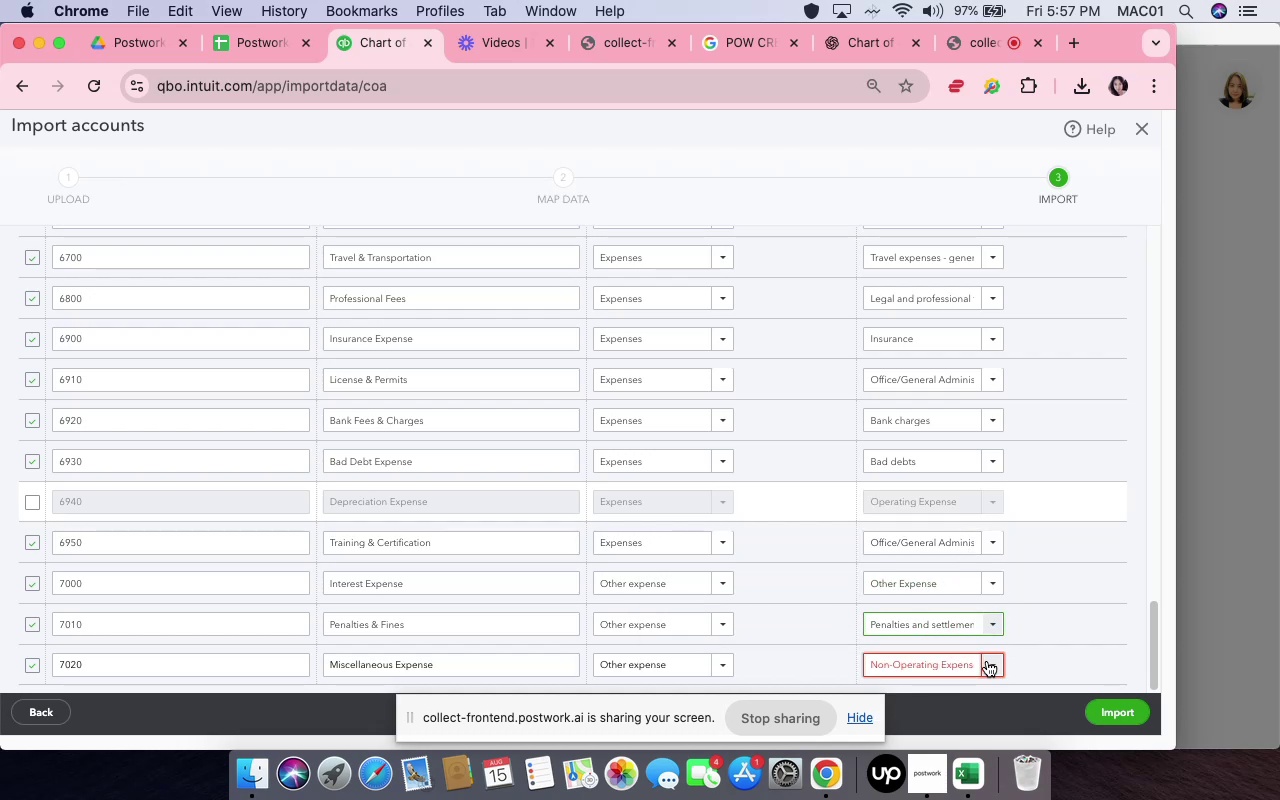 
mouse_move([980, 641])
 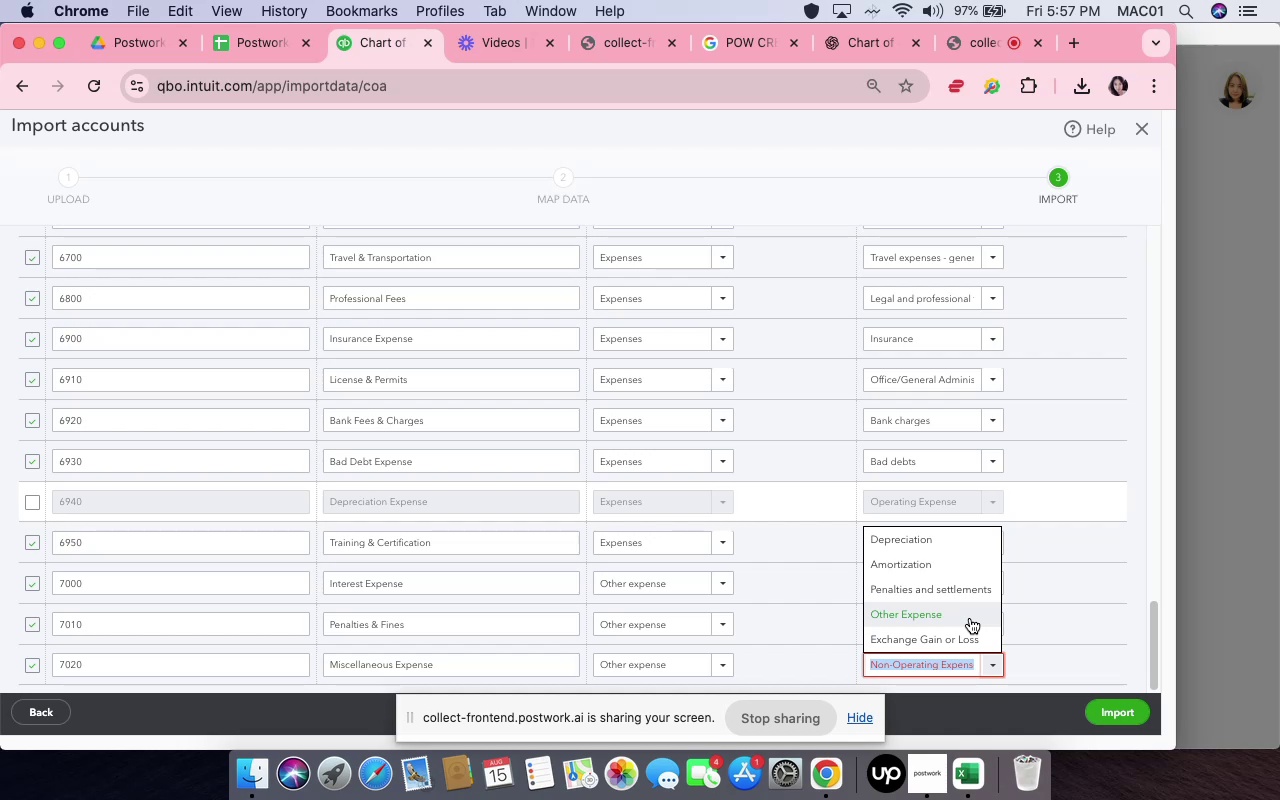 
left_click([970, 618])
 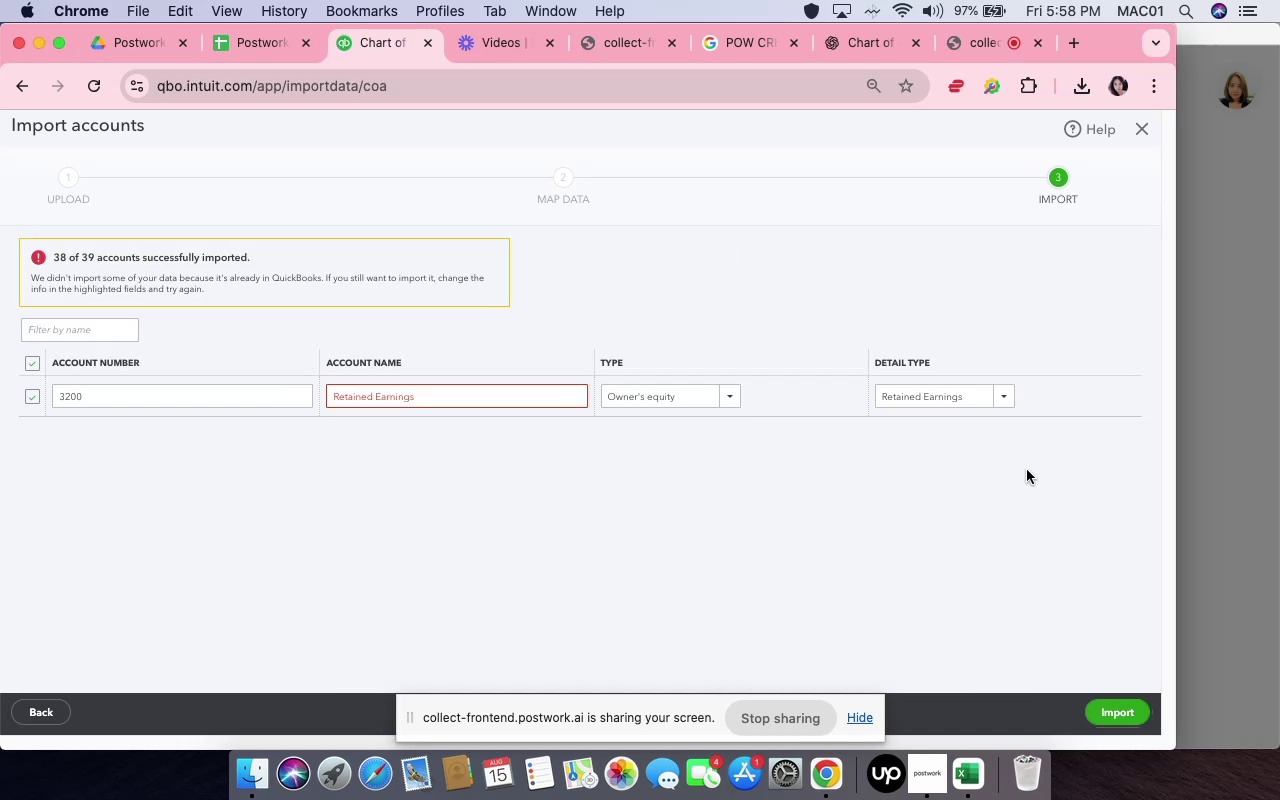 
wait(10.84)
 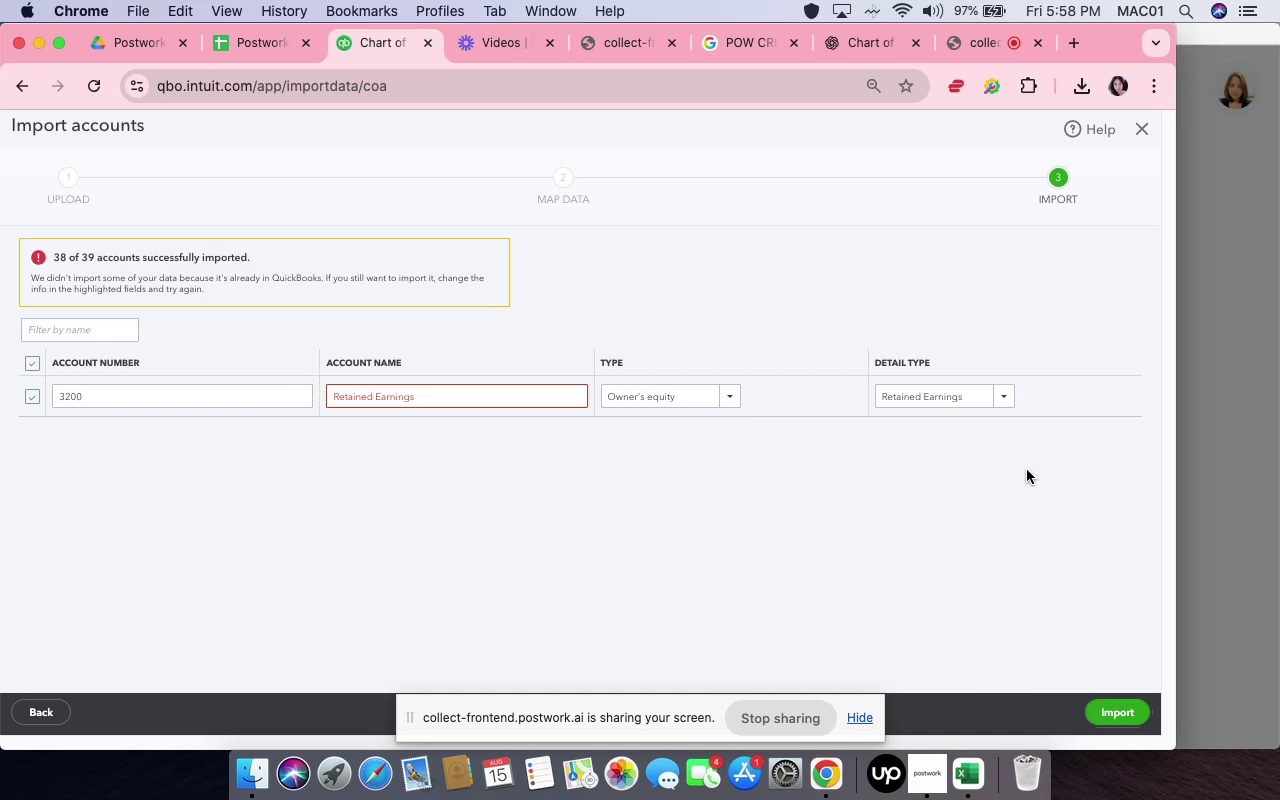 
left_click([1094, 720])
 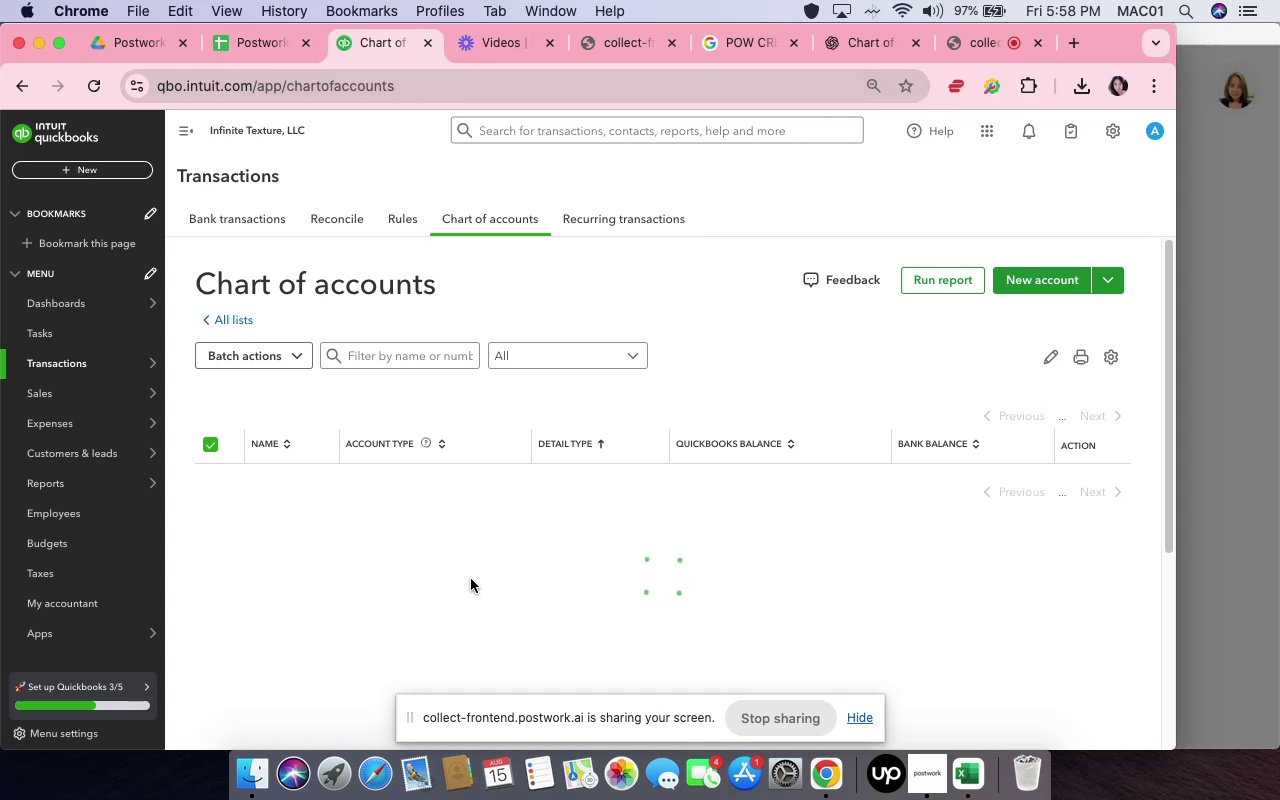 
wait(27.85)
 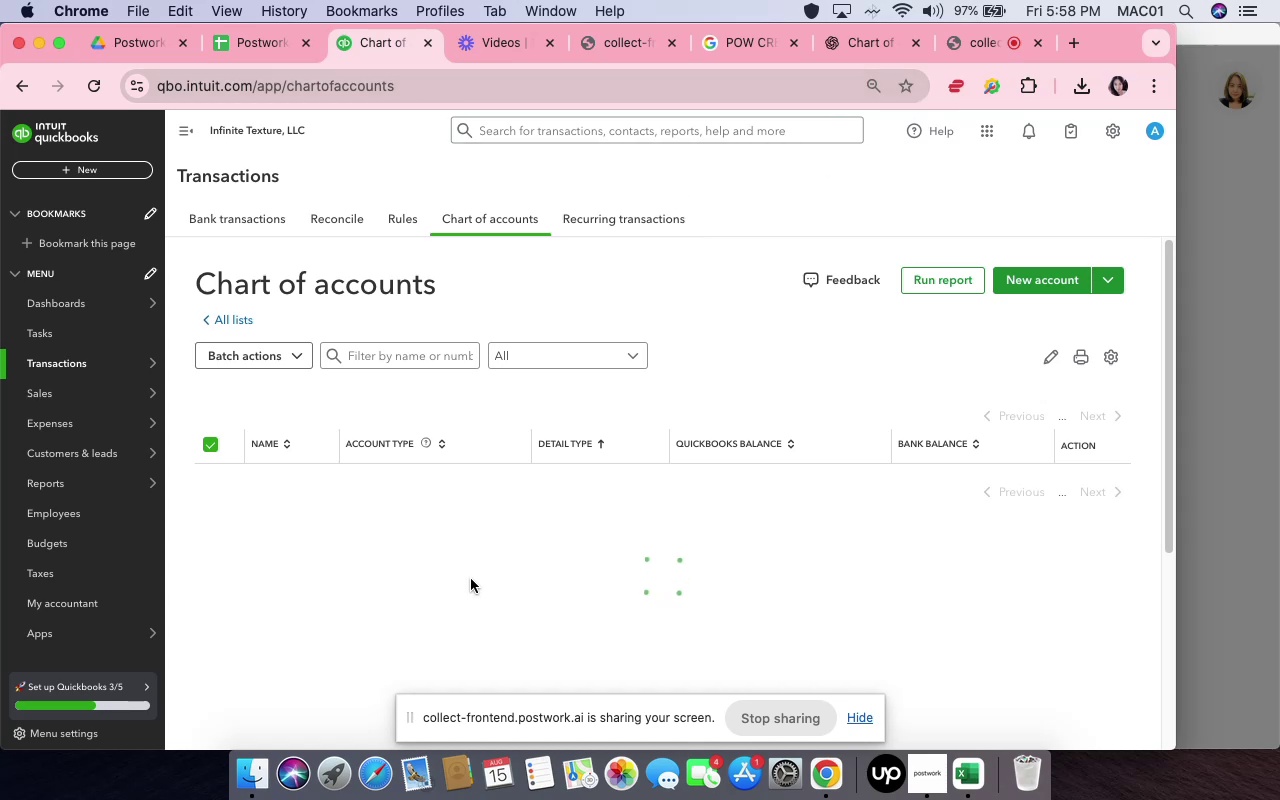 
left_click([59, 50])
 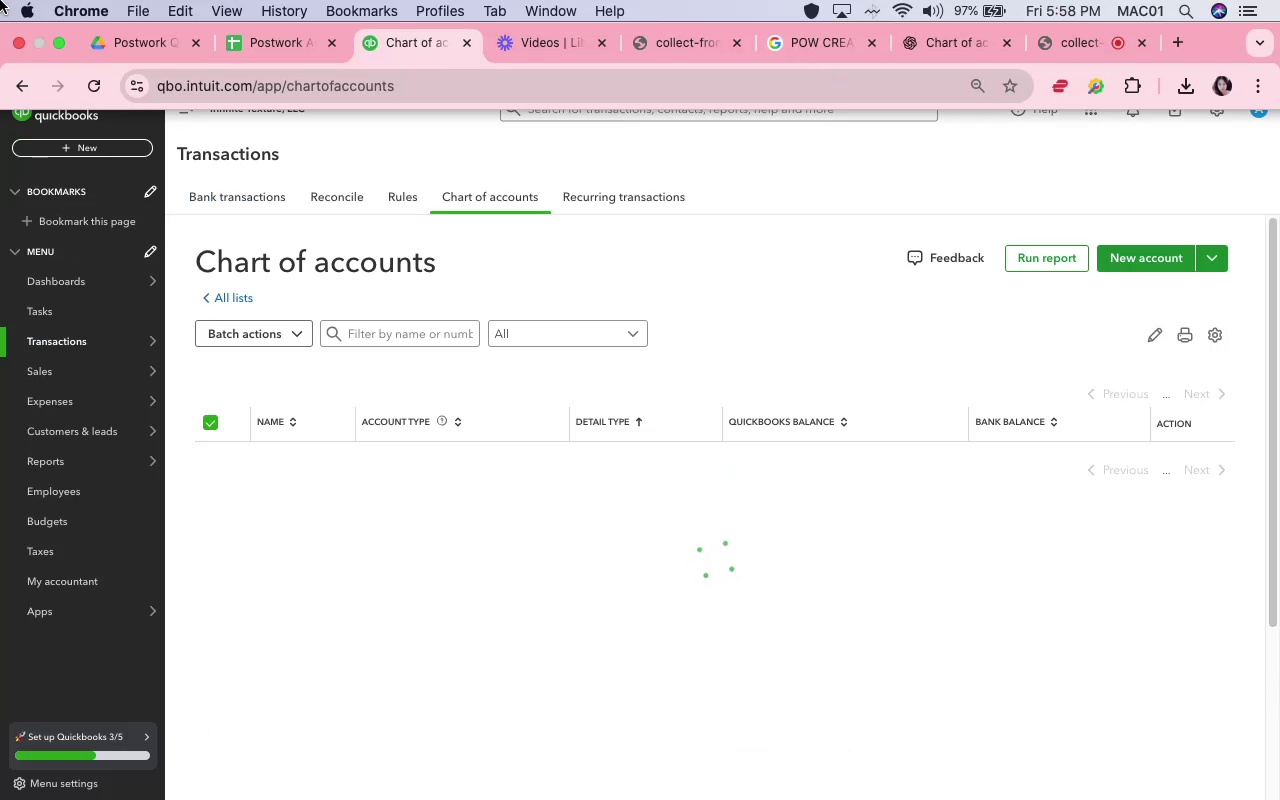 
wait(10.76)
 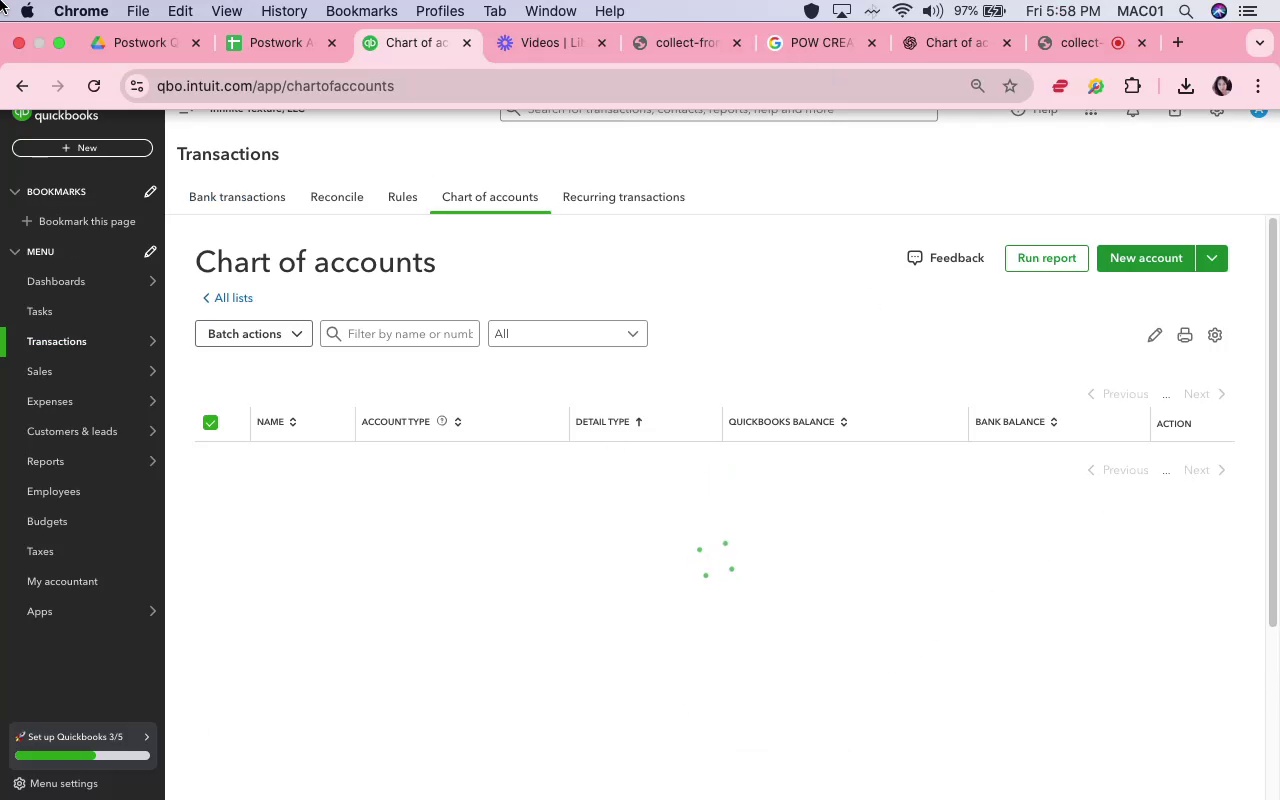 
double_click([250, 203])
 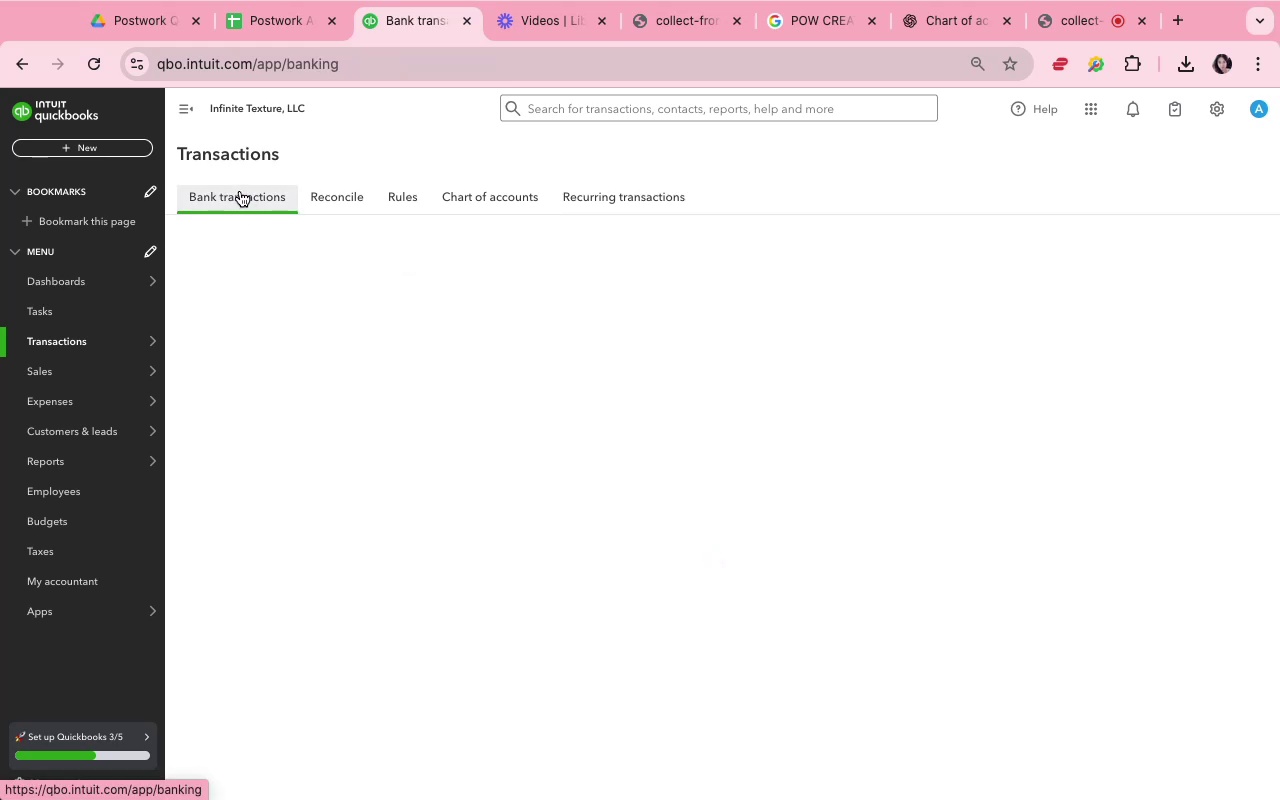 
mouse_move([243, 184])
 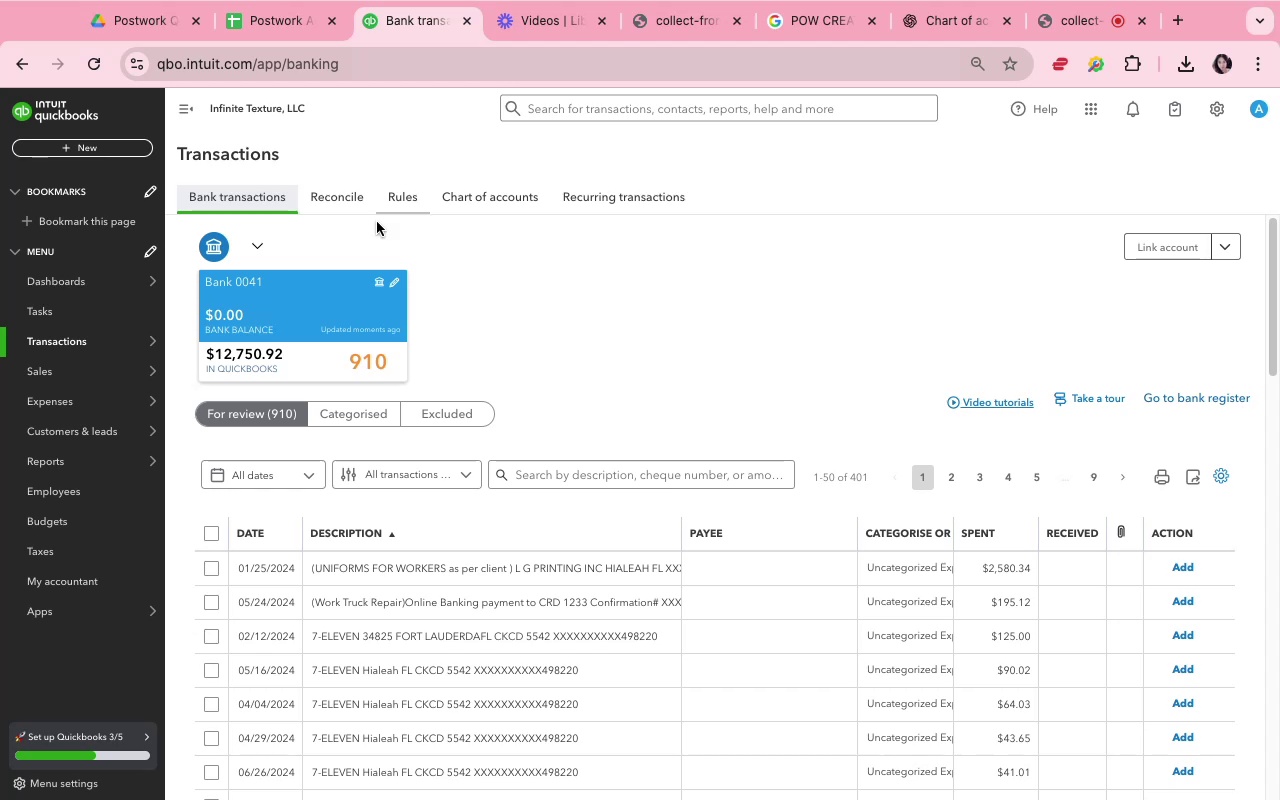 
scroll: coordinate [343, 291], scroll_direction: up, amount: 4.0
 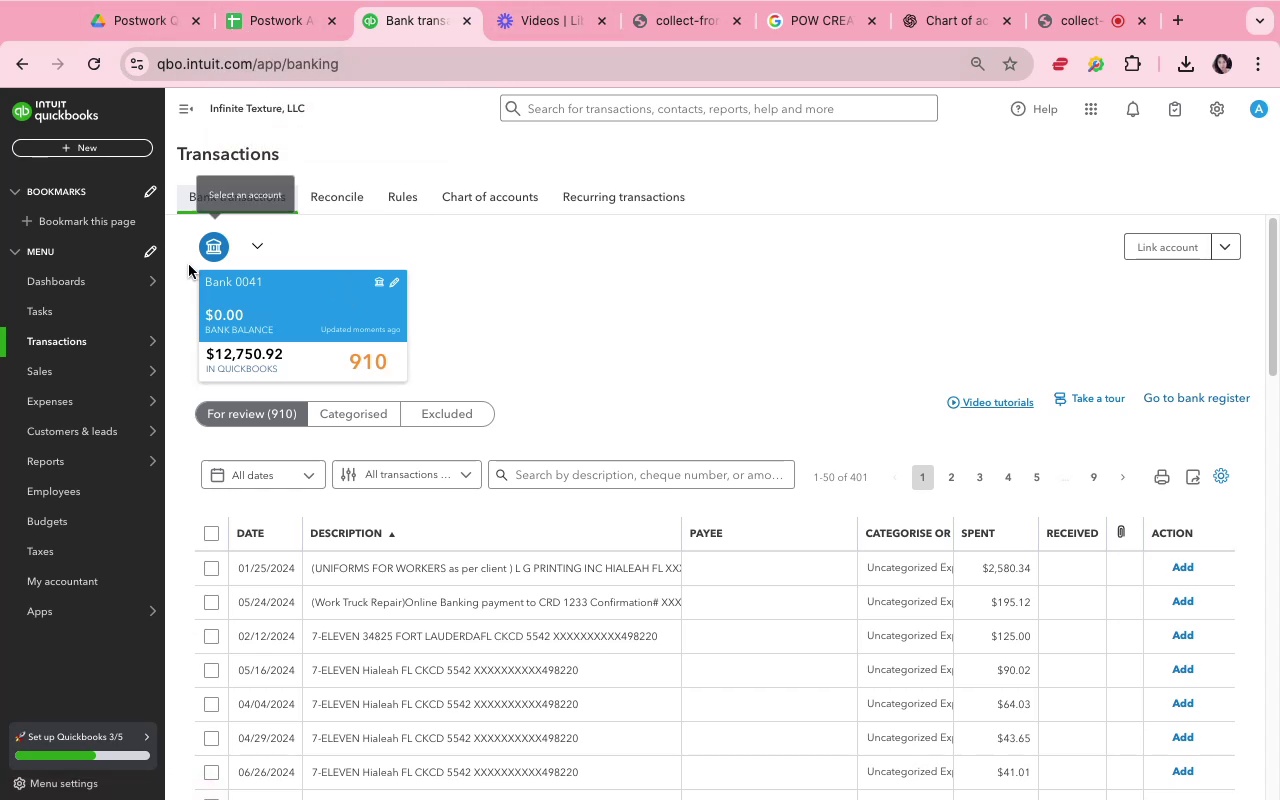 
wait(7.61)
 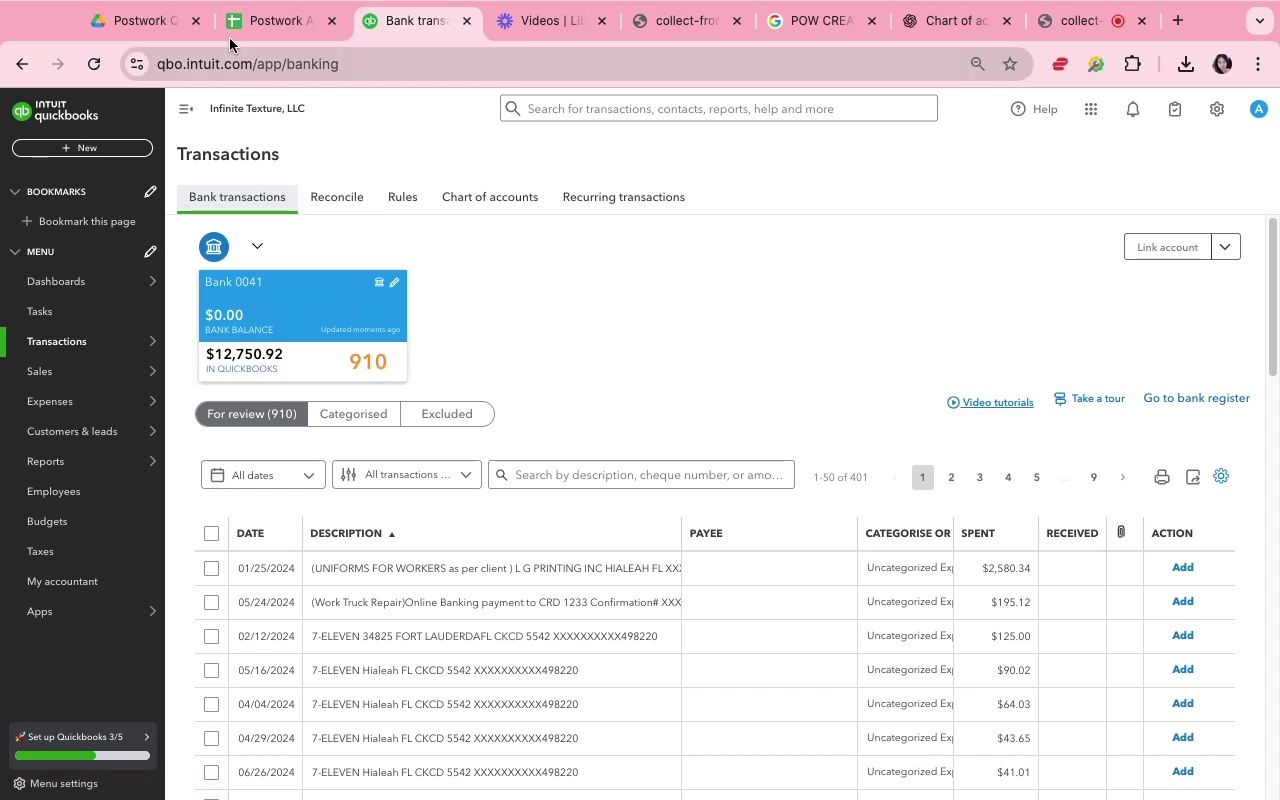 
left_click([482, 206])
 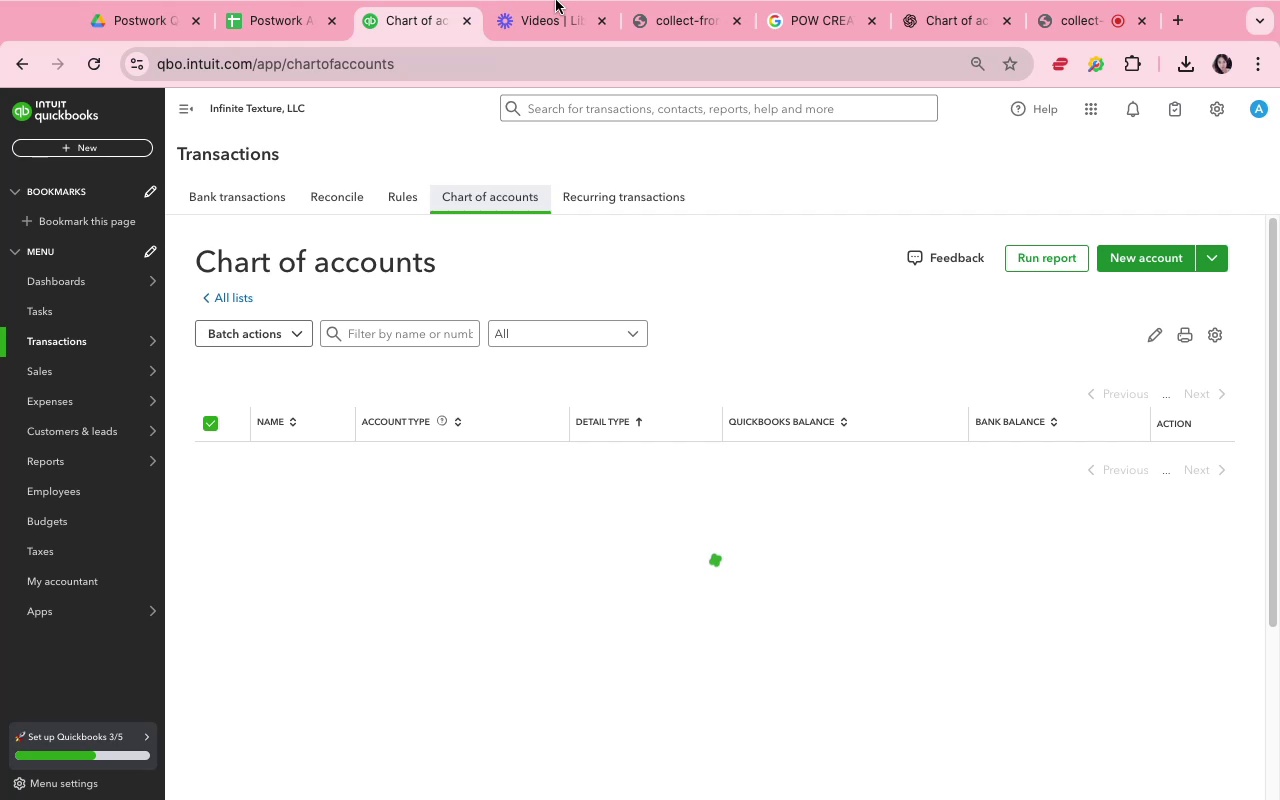 
mouse_move([496, 70])
 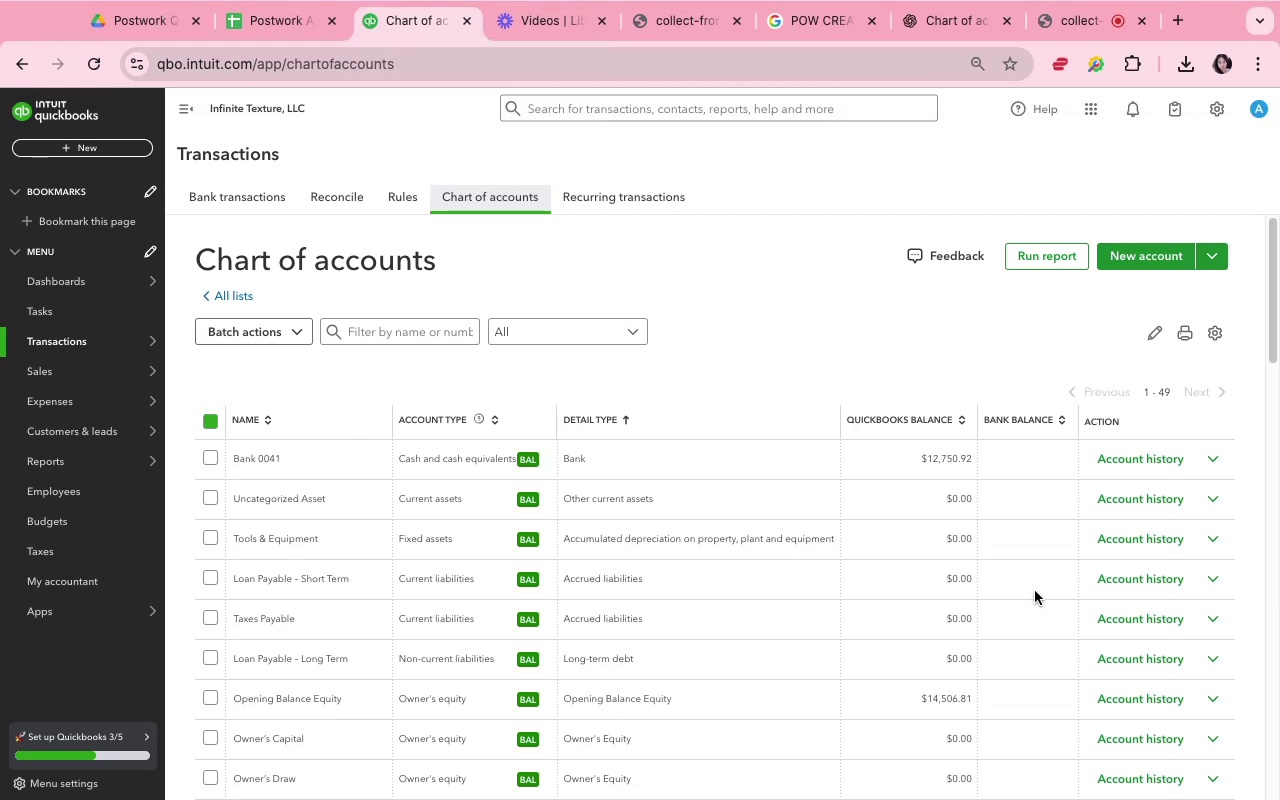 
scroll: coordinate [1031, 580], scroll_direction: down, amount: 34.0
 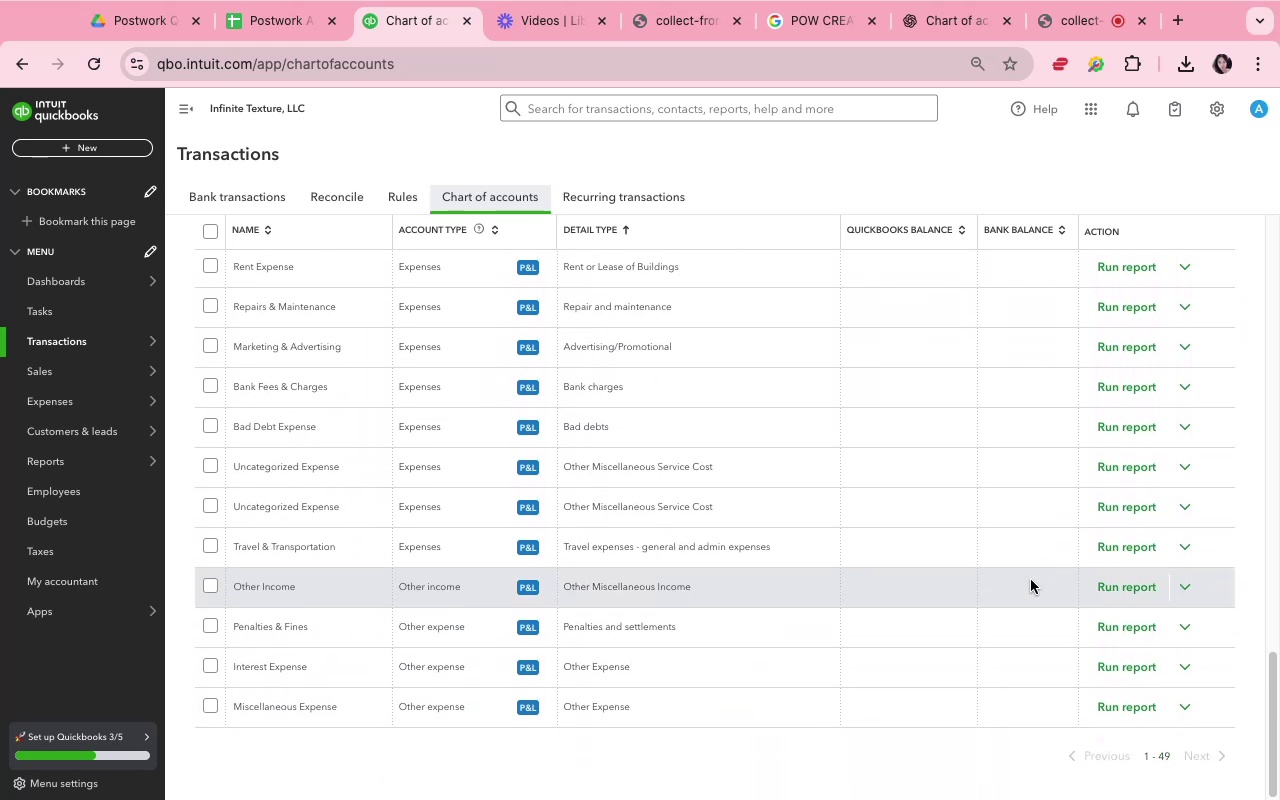 
scroll: coordinate [1031, 567], scroll_direction: up, amount: 37.0
 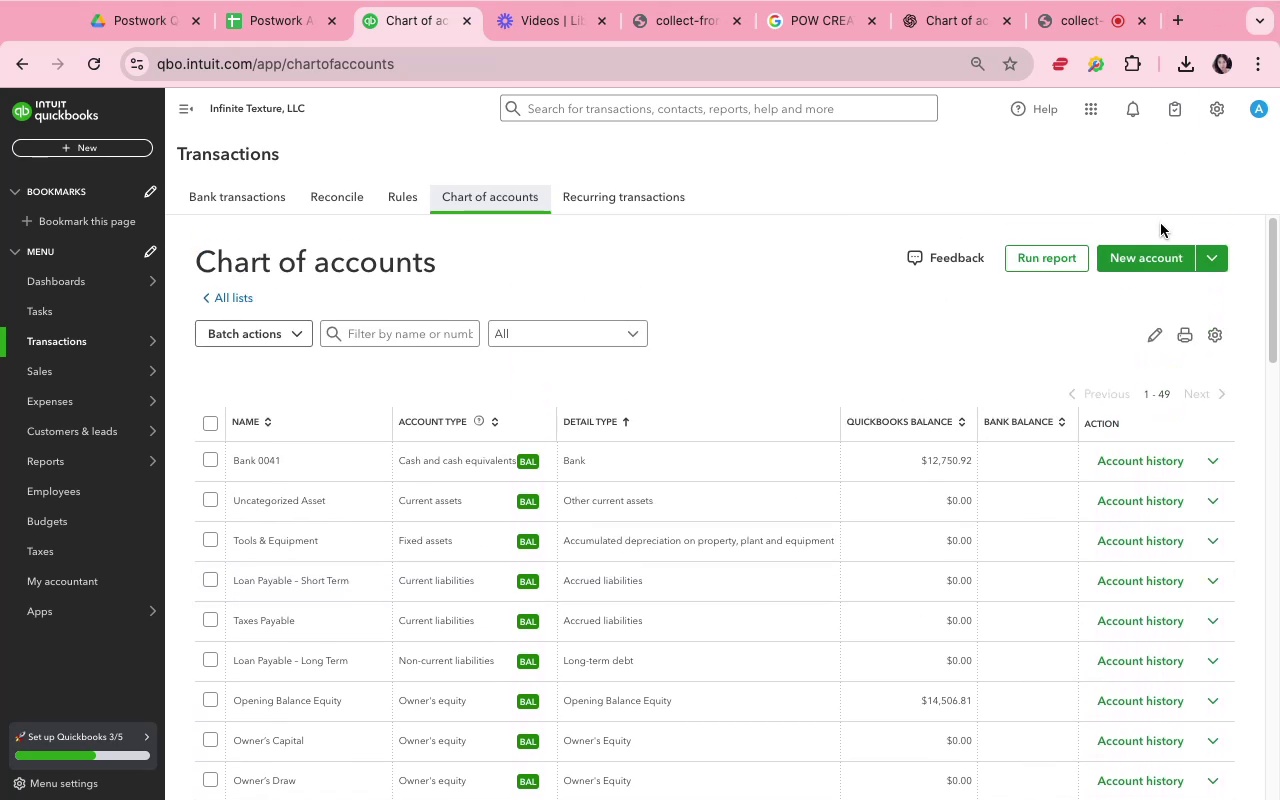 
left_click([1153, 264])
 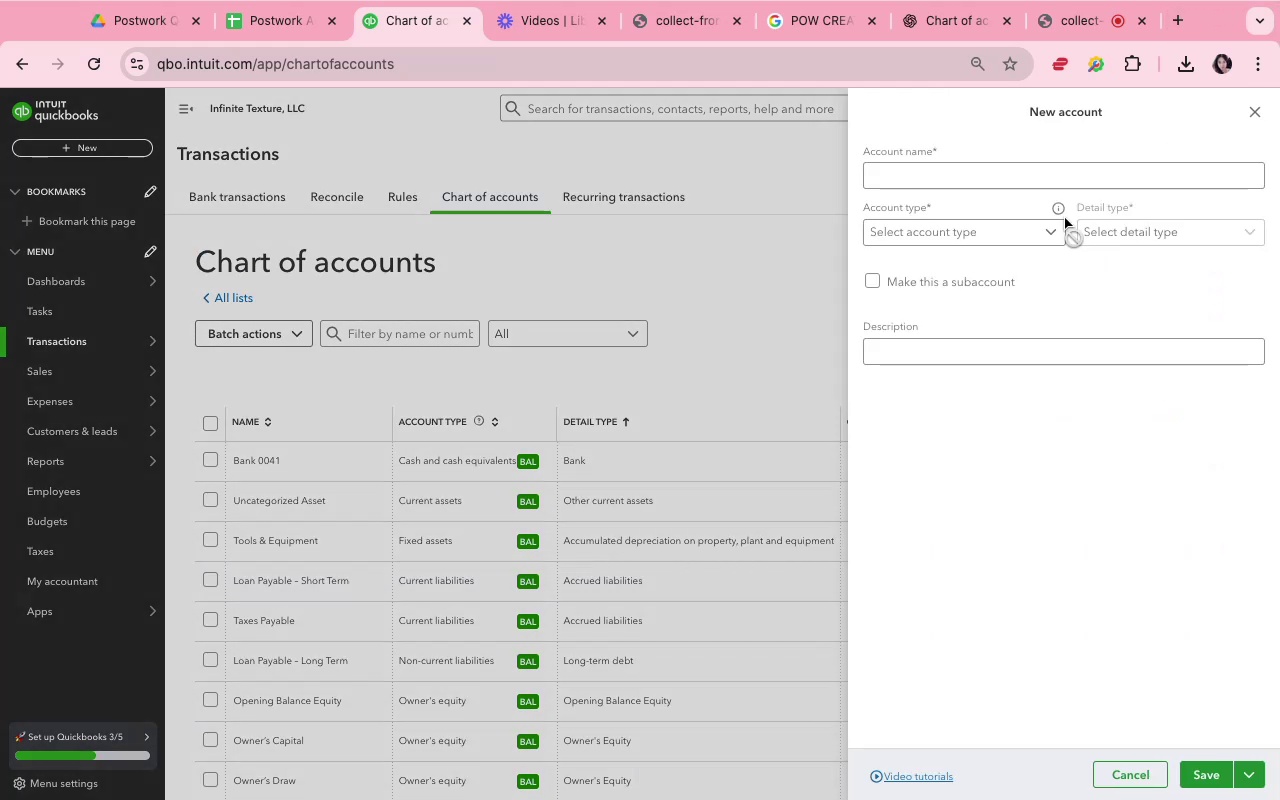 
left_click([1029, 172])
 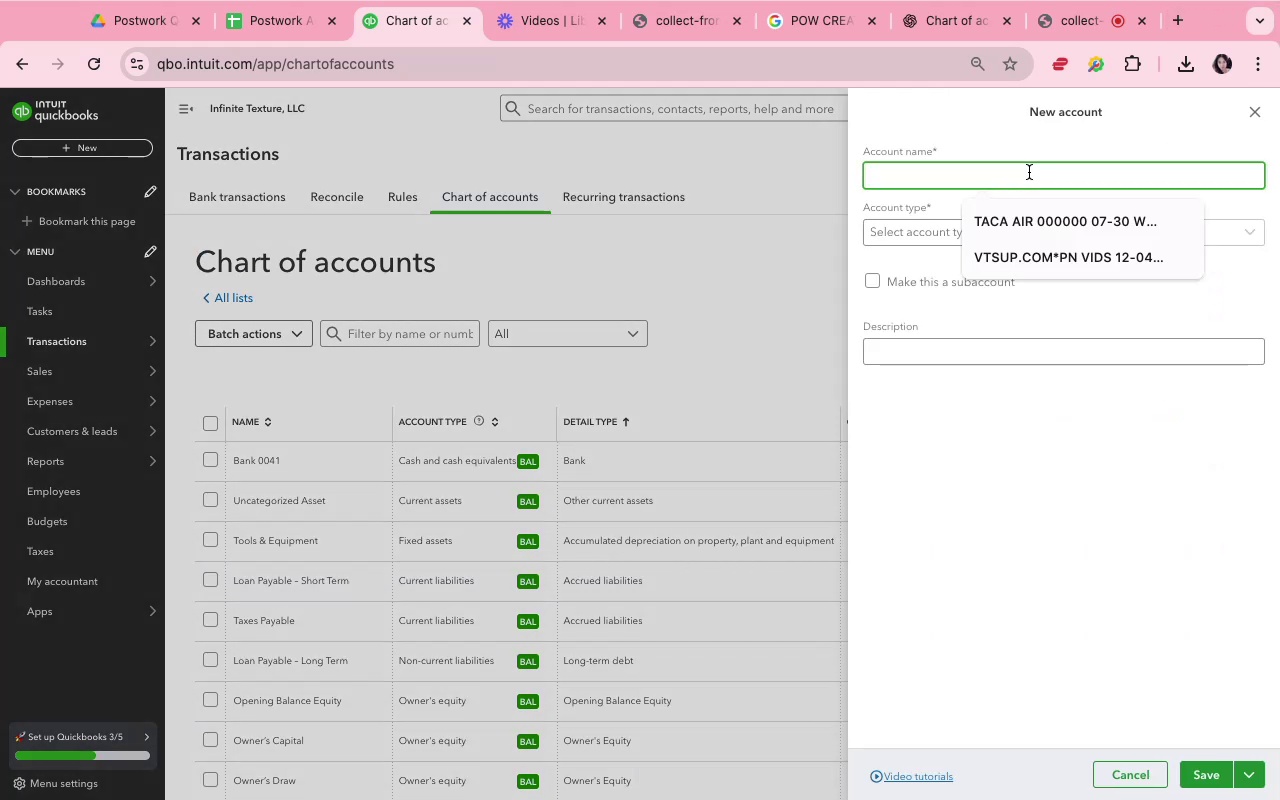 
type(Meal )
key(Backspace)
type(s and Entern)
key(Backspace)
key(Backspace)
type(rtainment)
 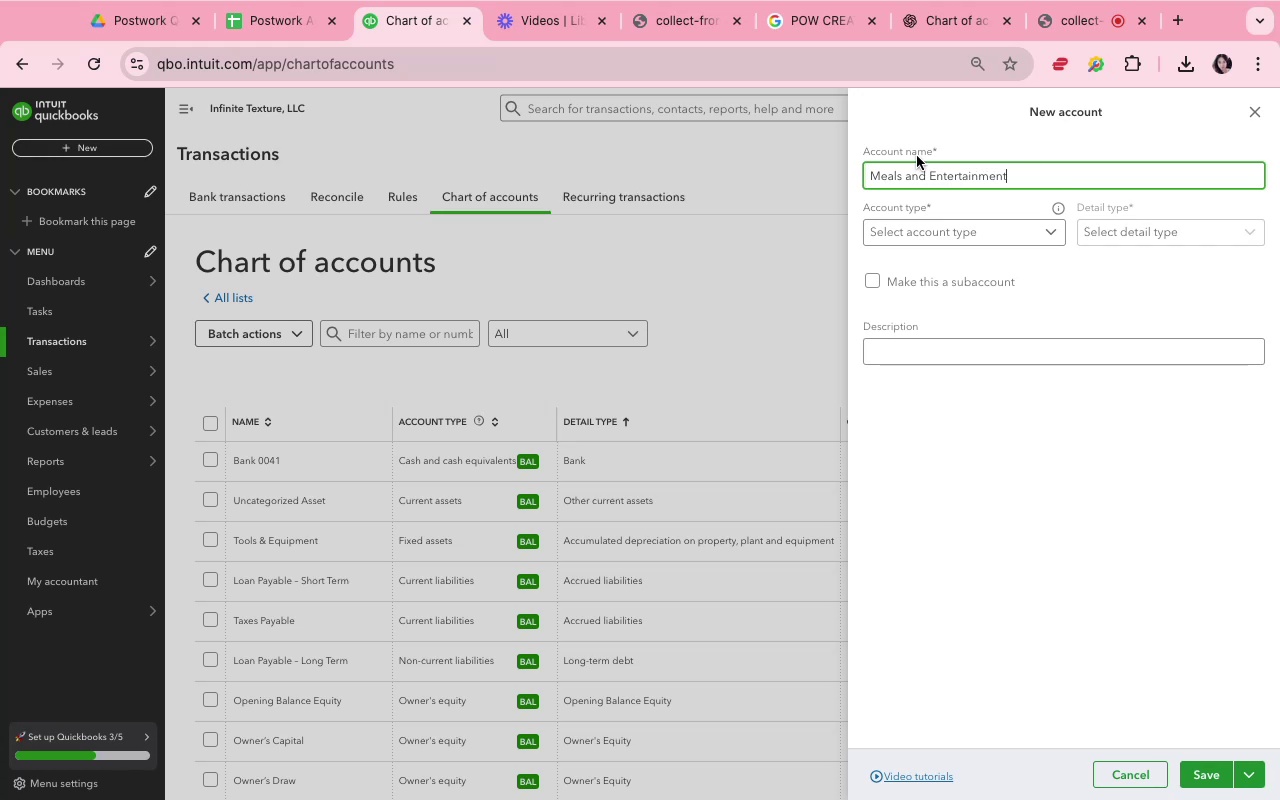 
left_click([955, 233])
 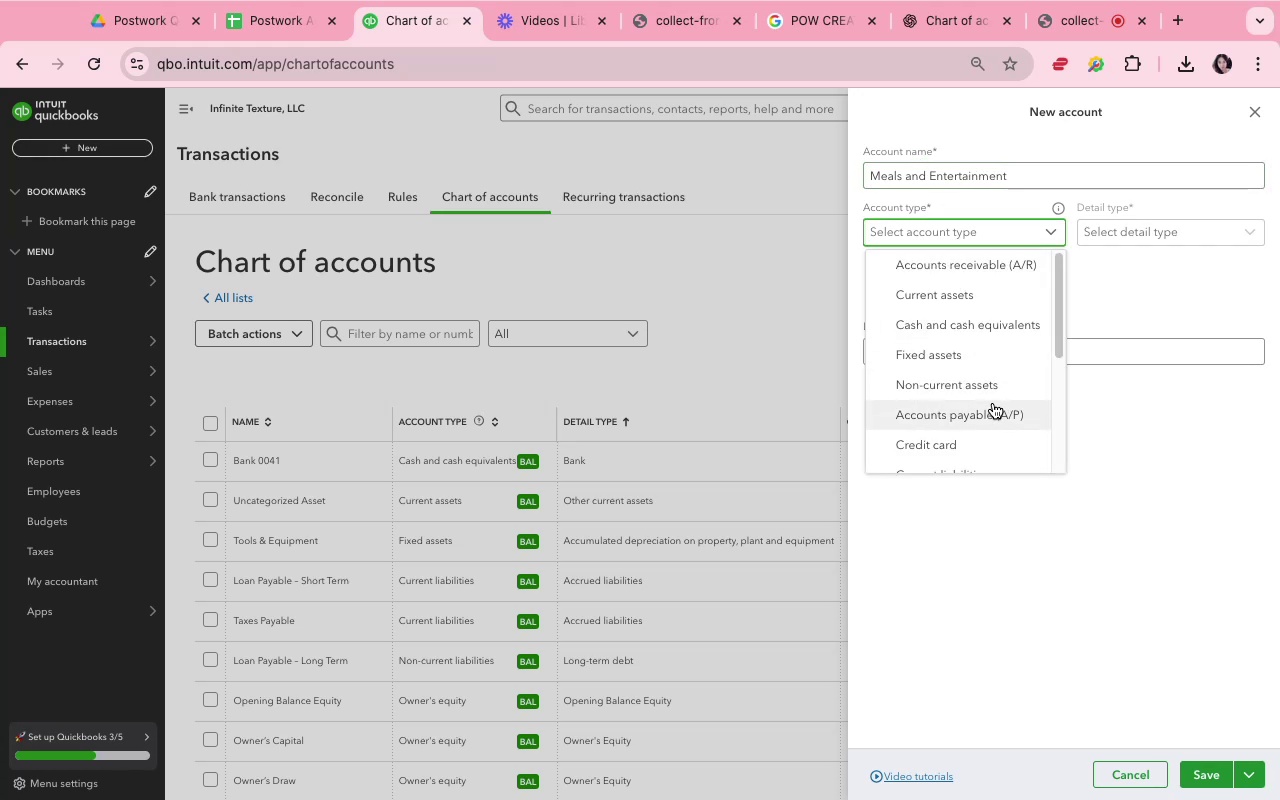 
scroll: coordinate [986, 393], scroll_direction: down, amount: 8.0
 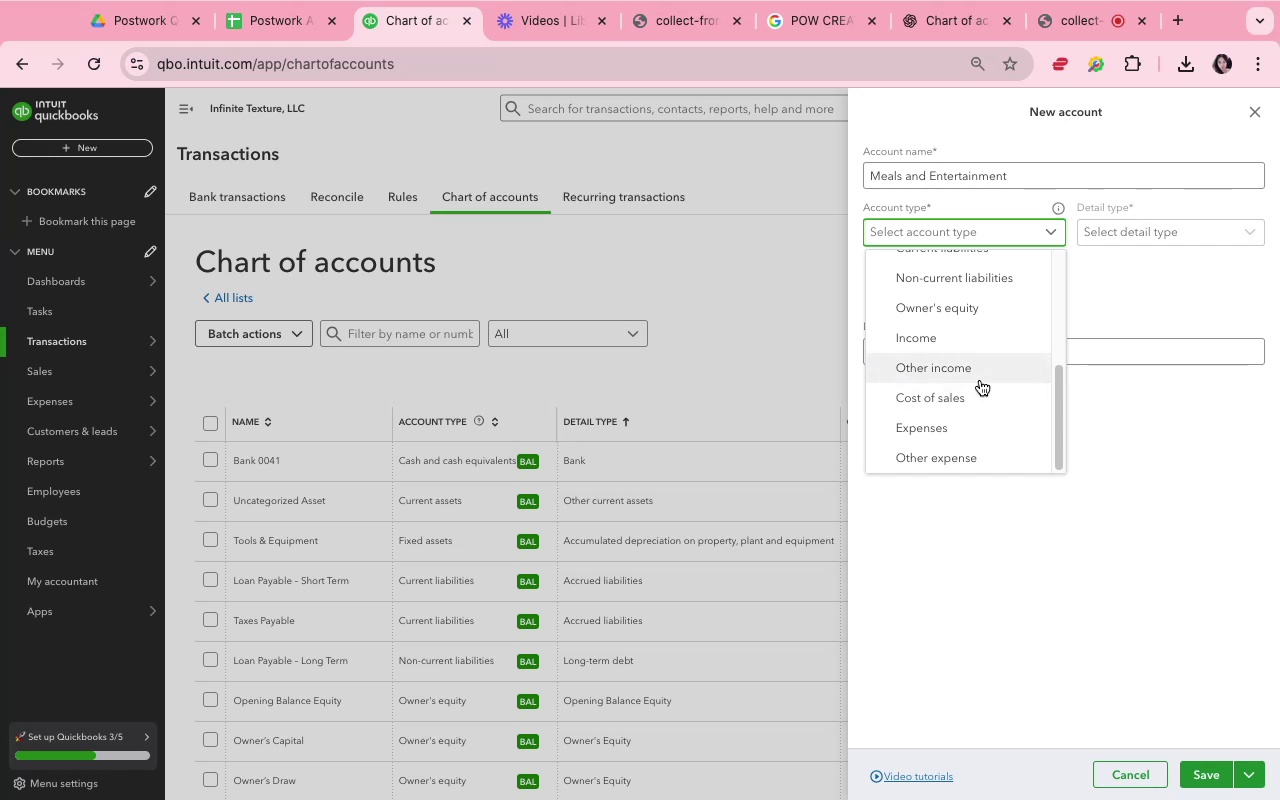 
left_click([981, 416])
 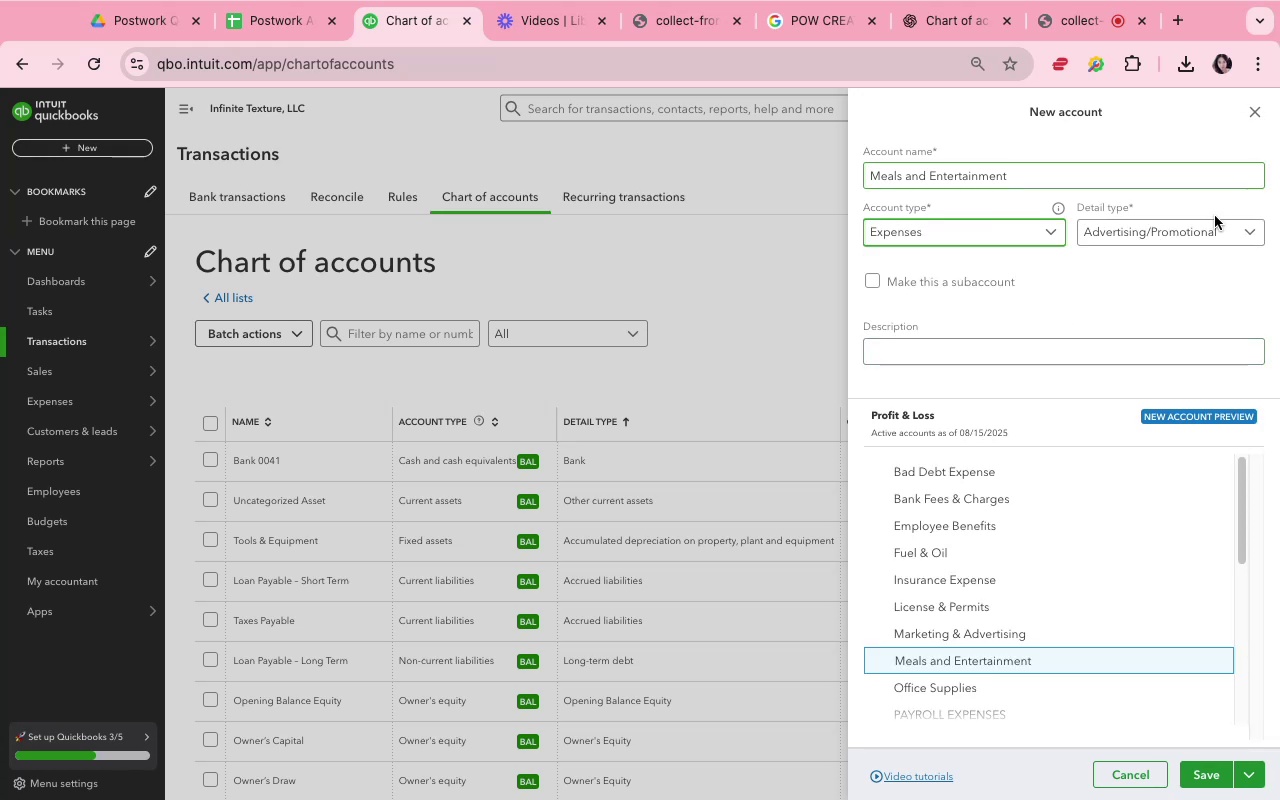 
left_click([1211, 225])
 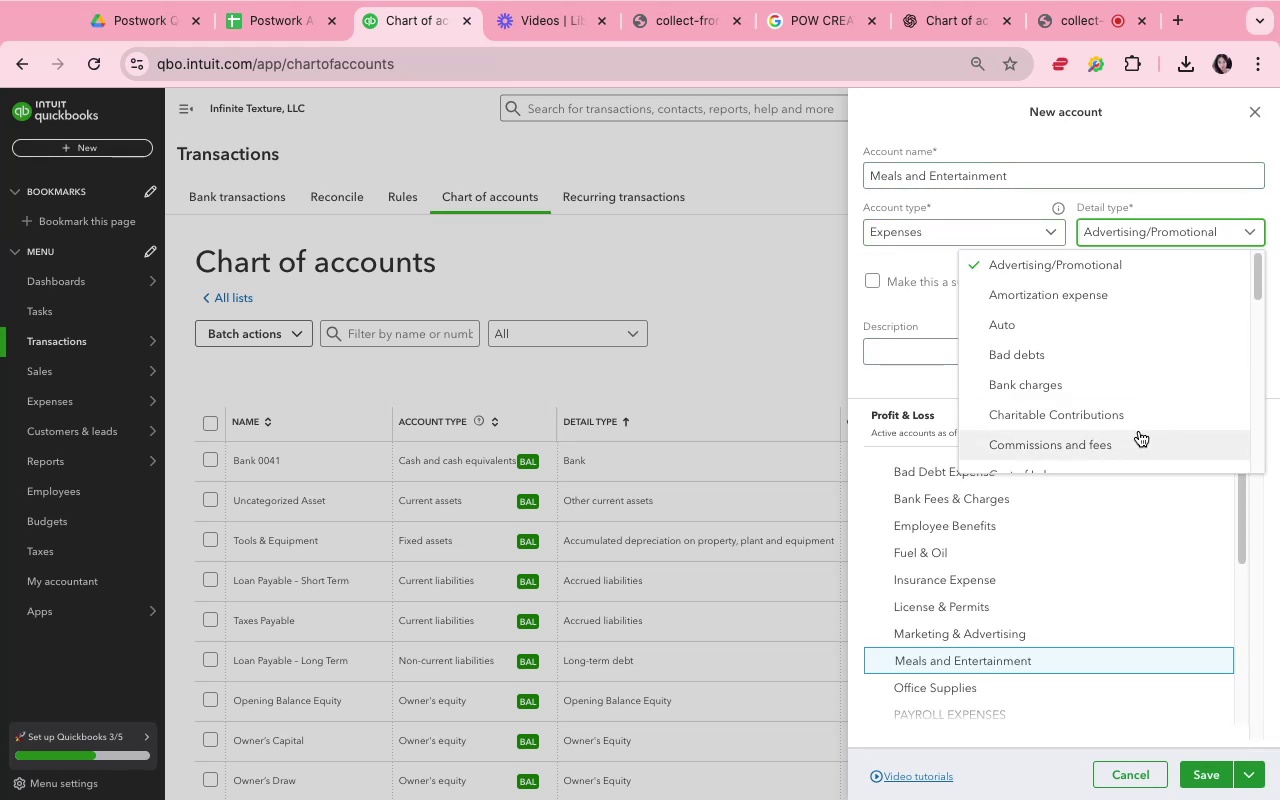 
scroll: coordinate [1139, 431], scroll_direction: down, amount: 3.0
 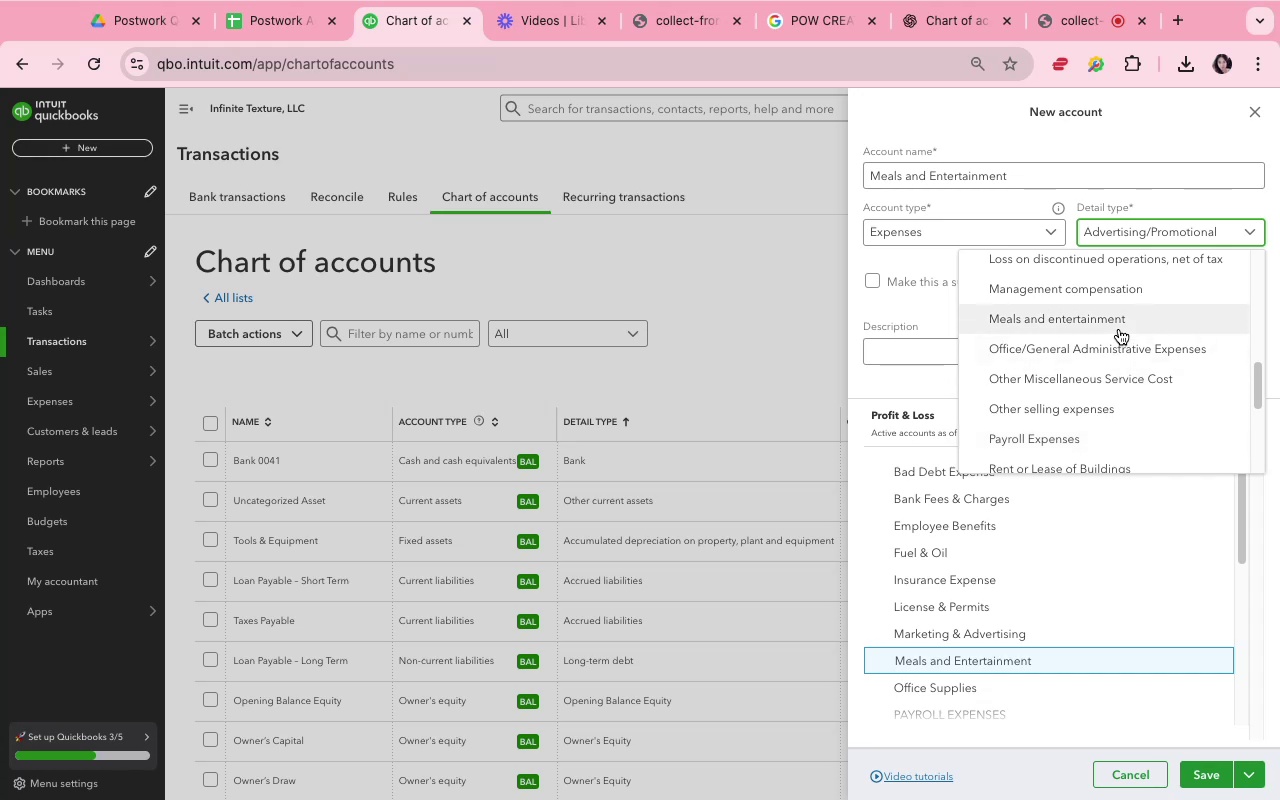 
left_click([1119, 329])
 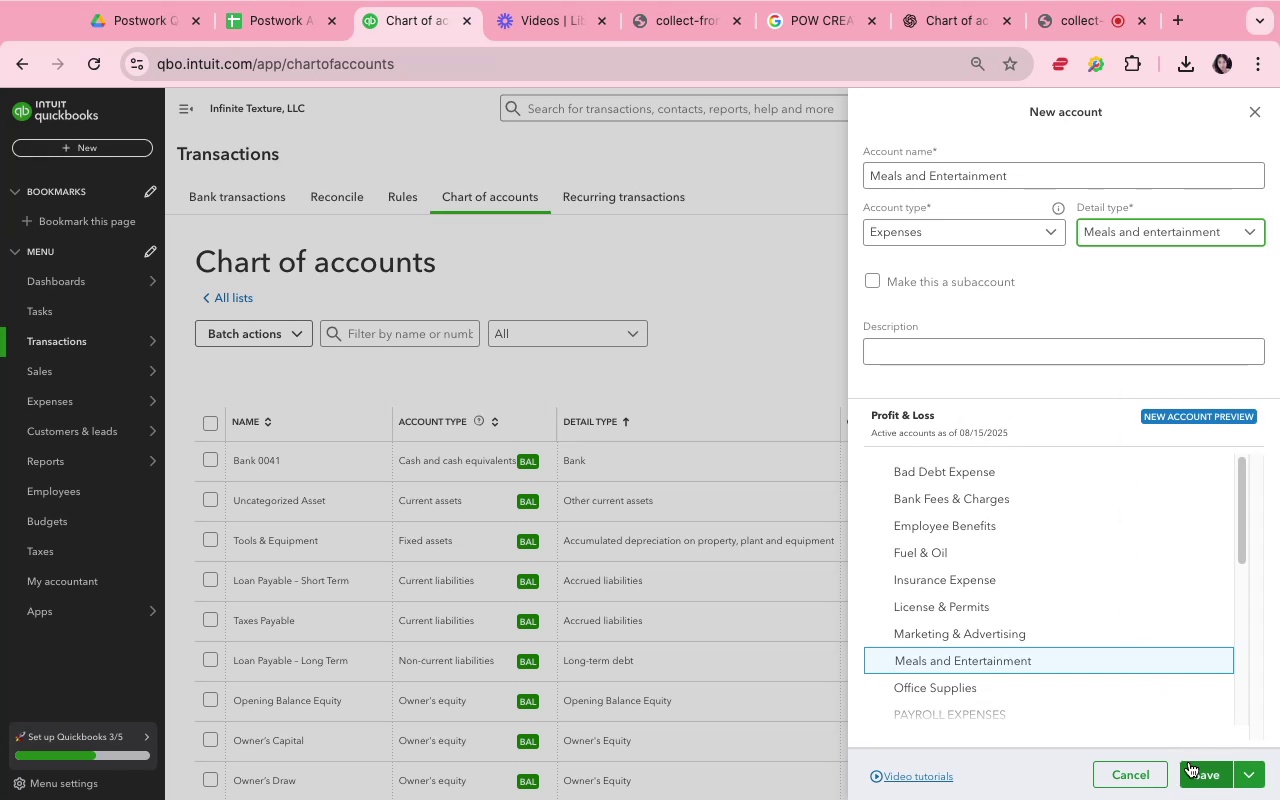 
left_click([1190, 769])
 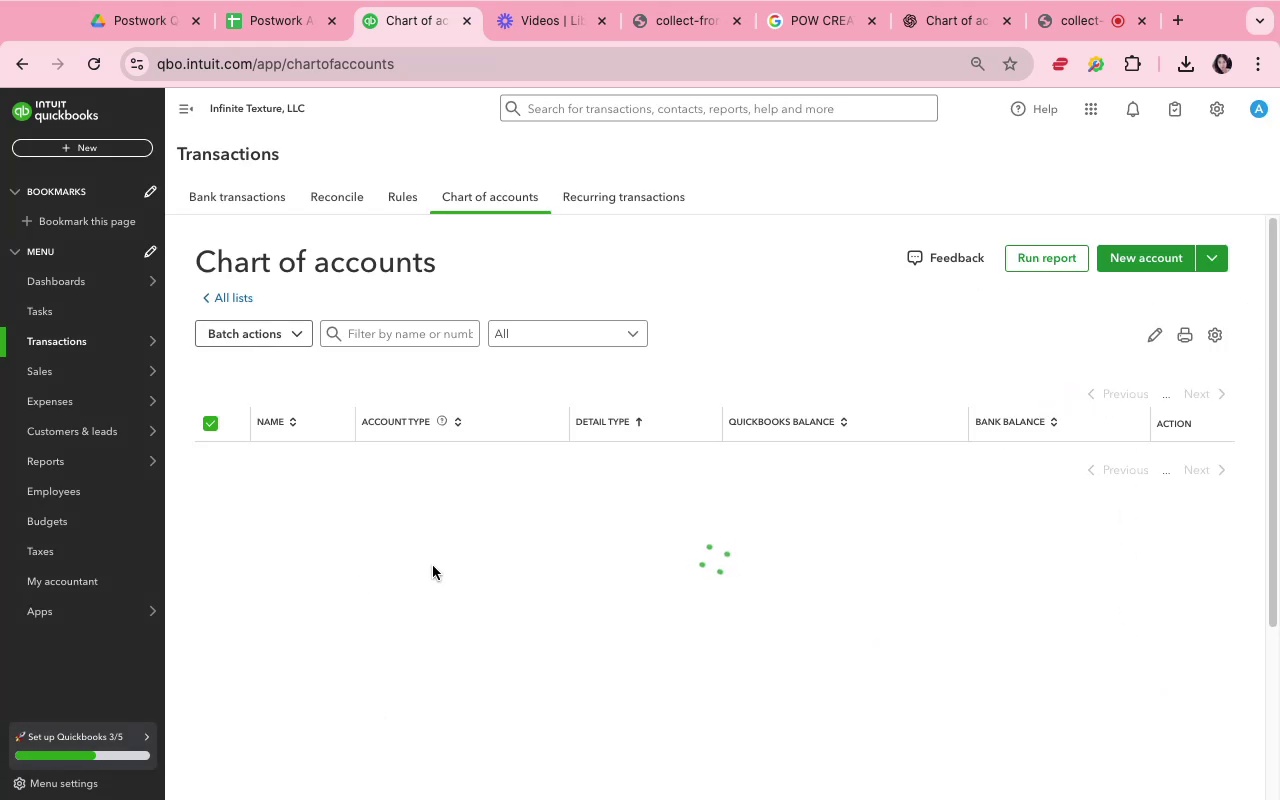 
scroll: coordinate [436, 567], scroll_direction: down, amount: 4.0
 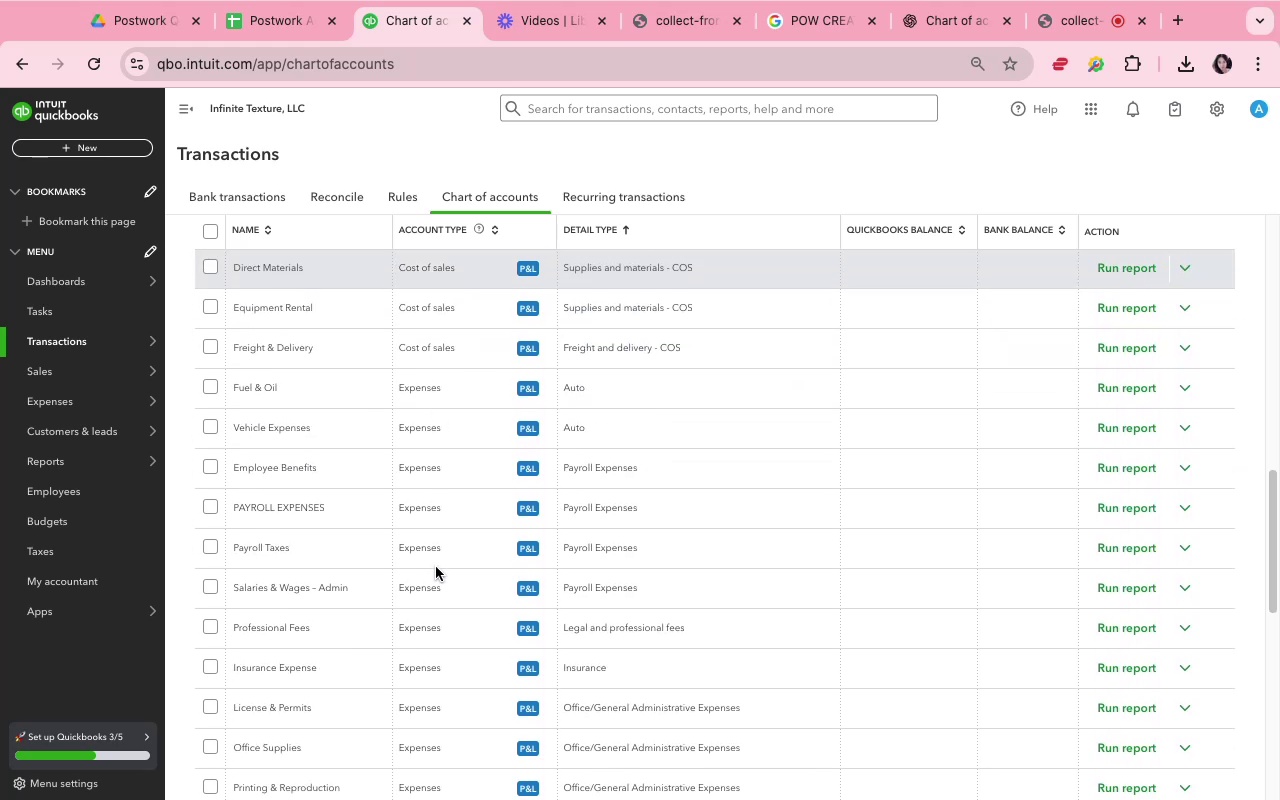 
scroll: coordinate [436, 567], scroll_direction: up, amount: 3.0
 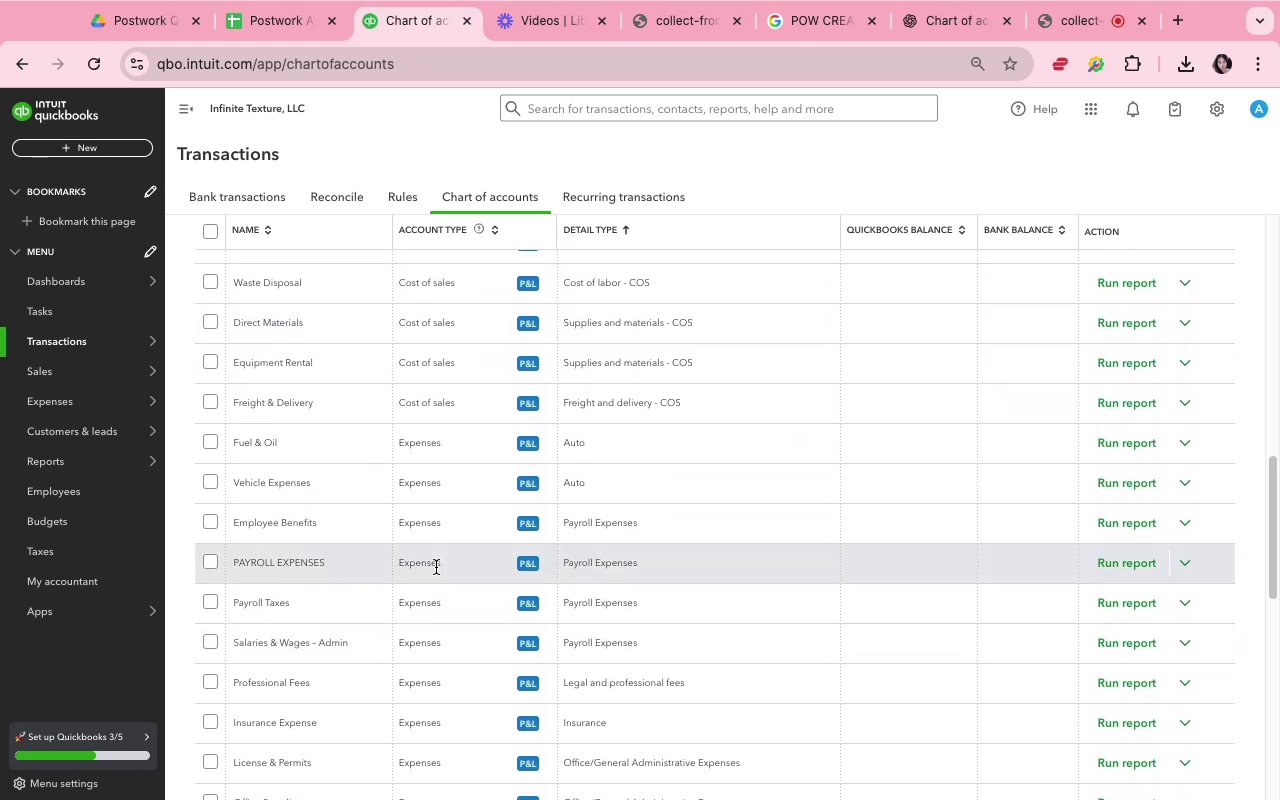 
scroll: coordinate [436, 567], scroll_direction: down, amount: 9.0
 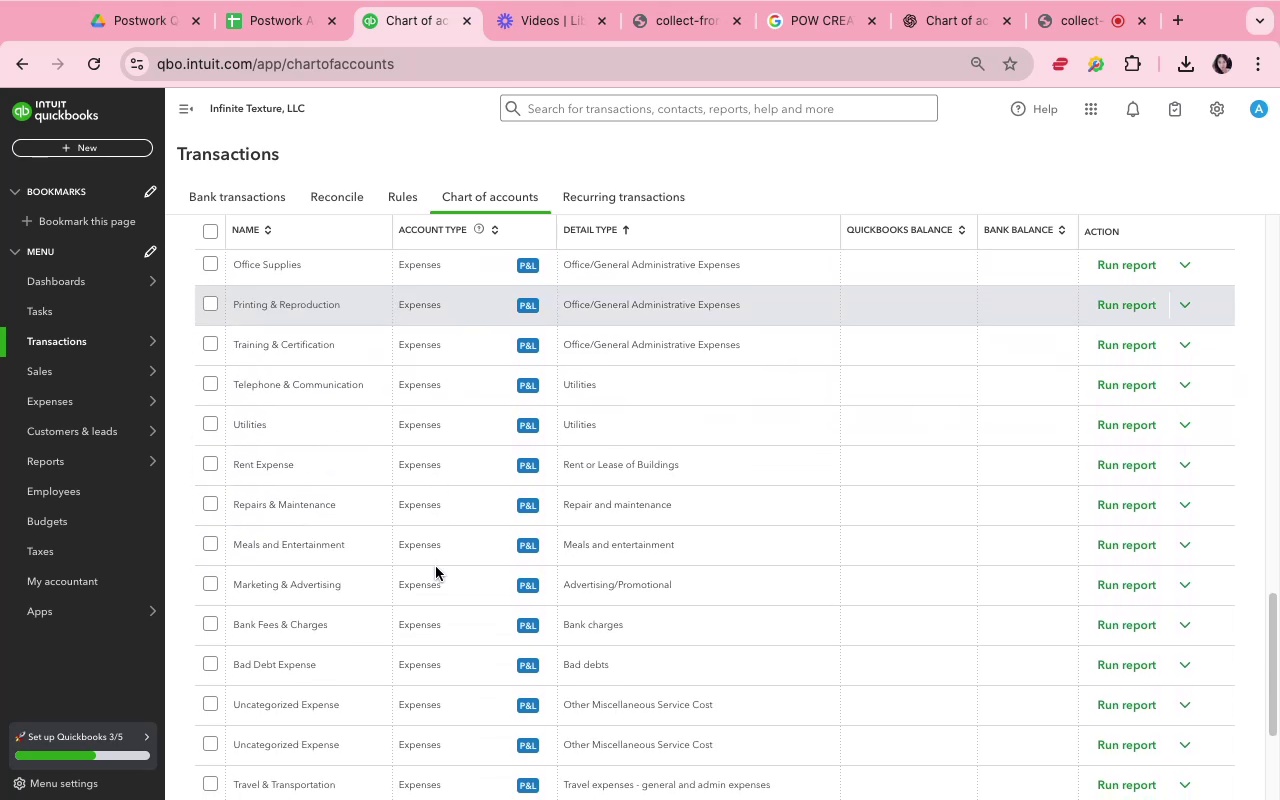 
scroll: coordinate [436, 567], scroll_direction: up, amount: 4.0
 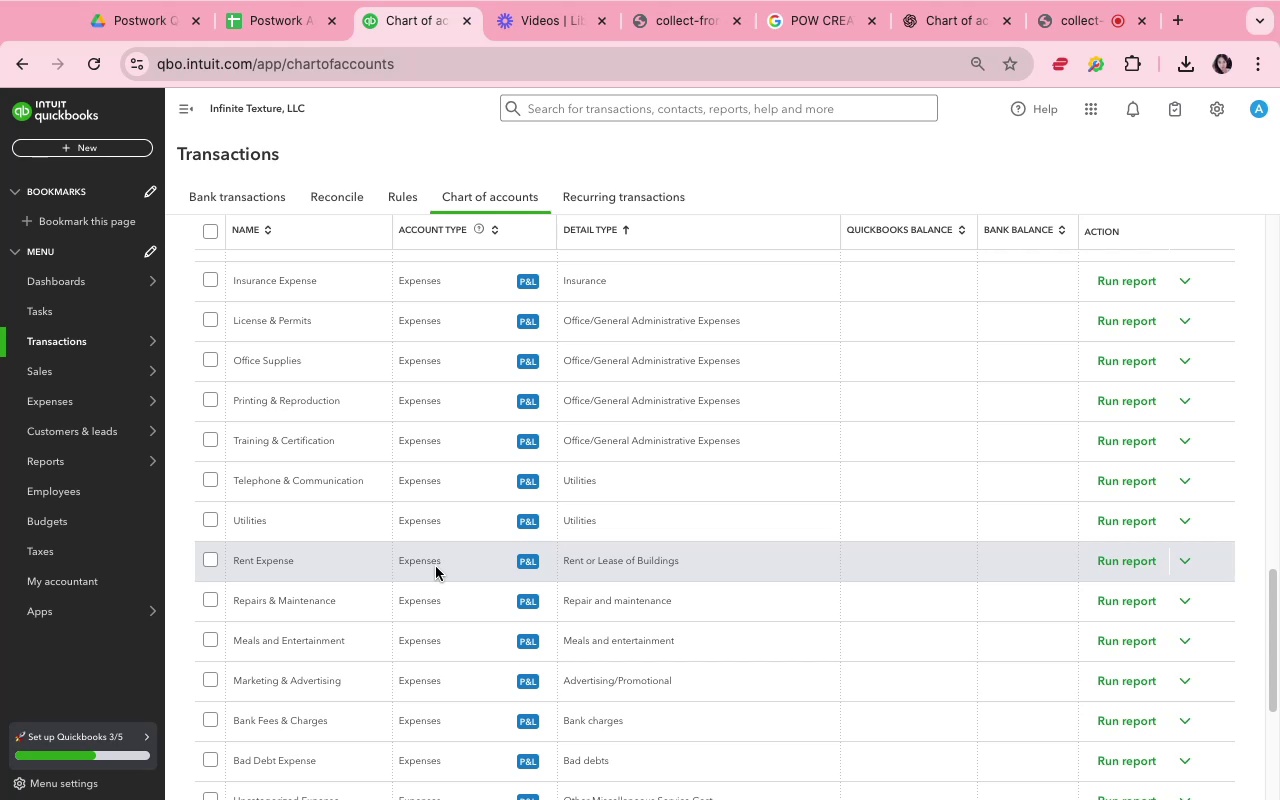 
scroll: coordinate [435, 566], scroll_direction: down, amount: 17.0
 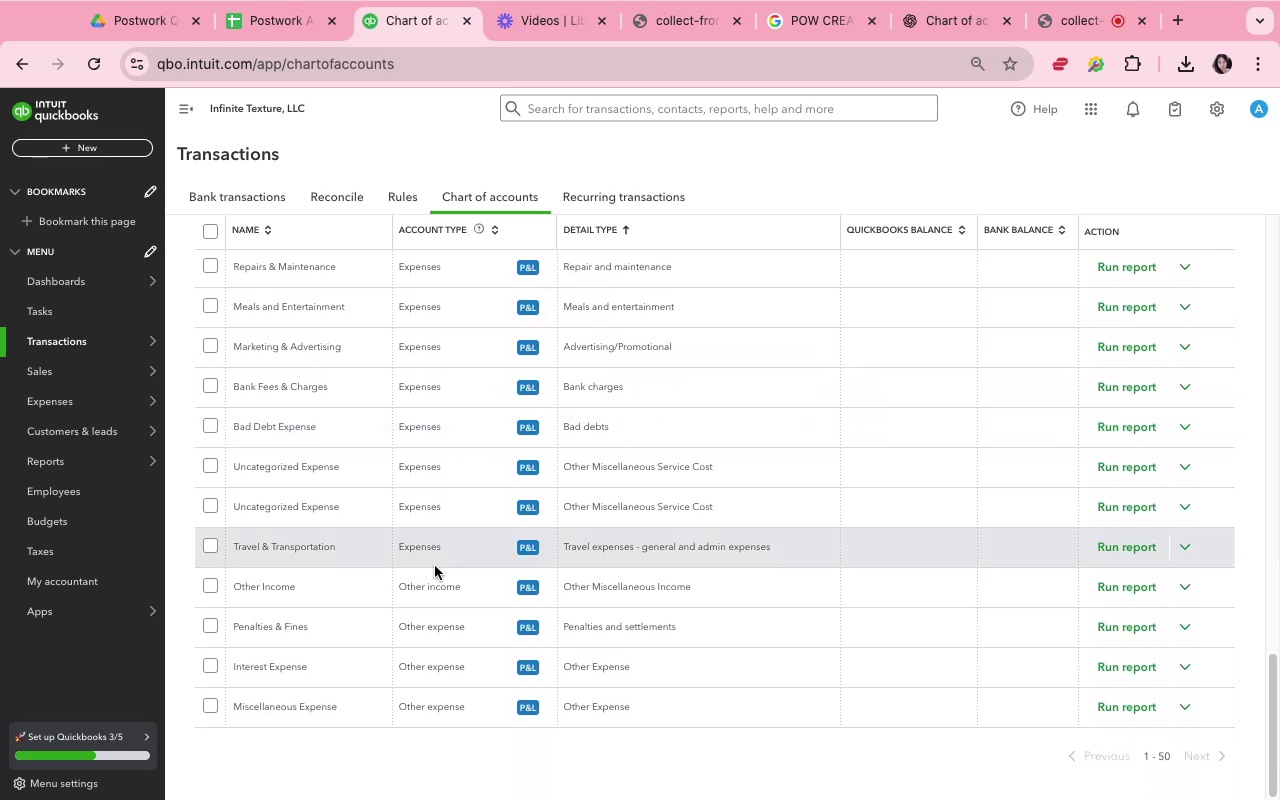 
scroll: coordinate [436, 566], scroll_direction: up, amount: 16.0
 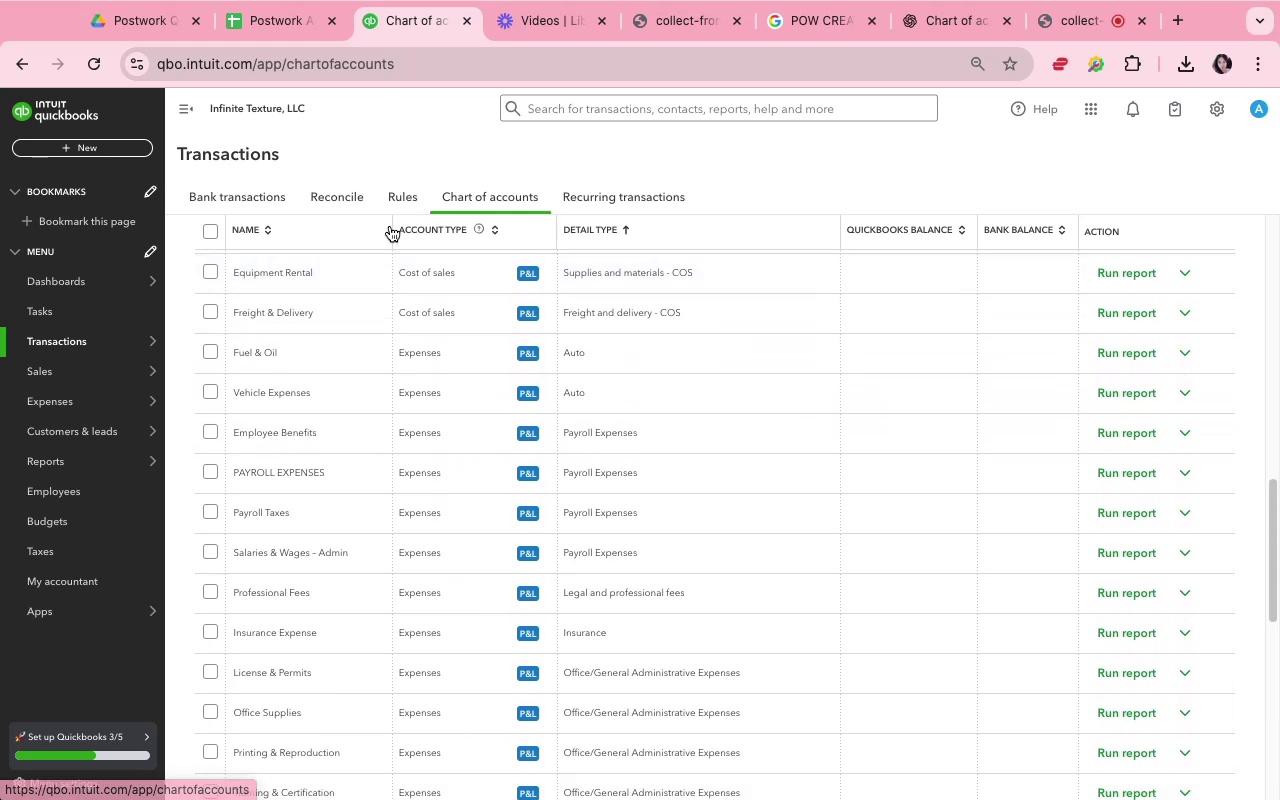 
left_click([246, 194])
 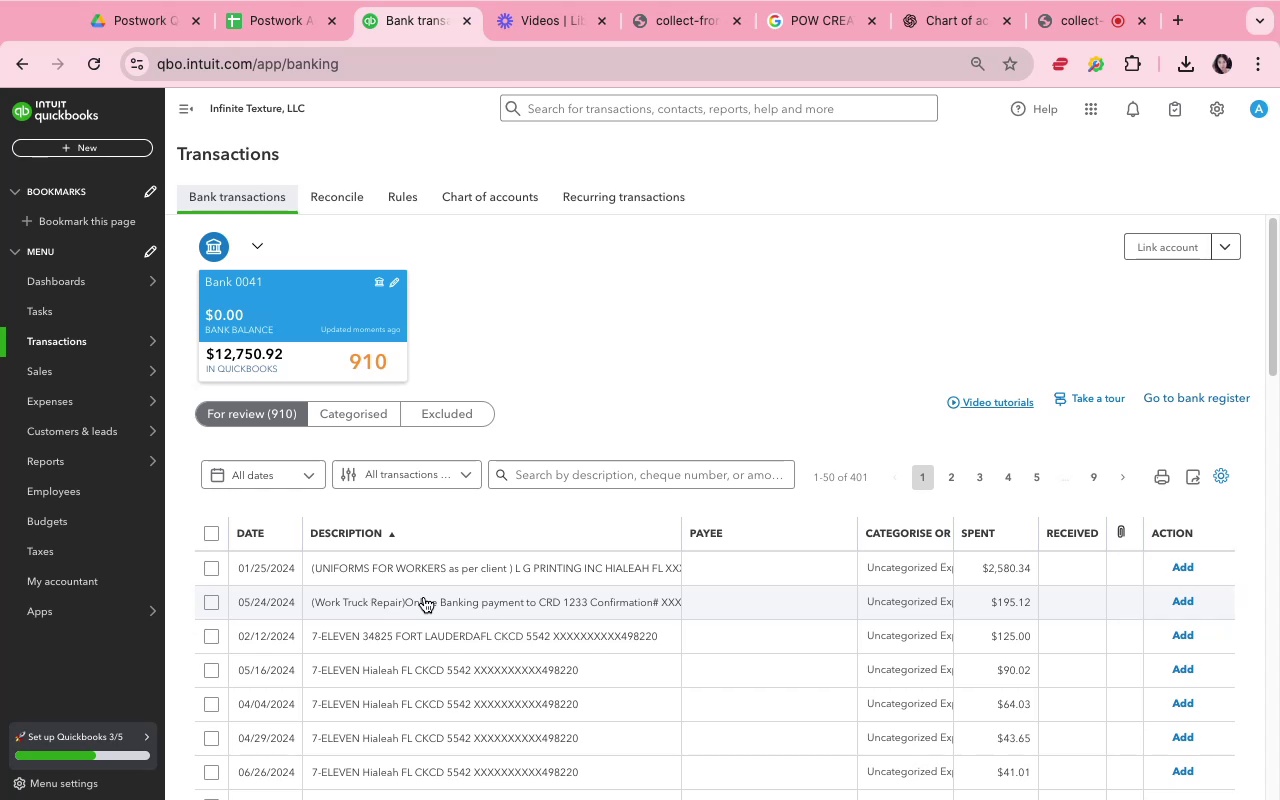 
wait(57.11)
 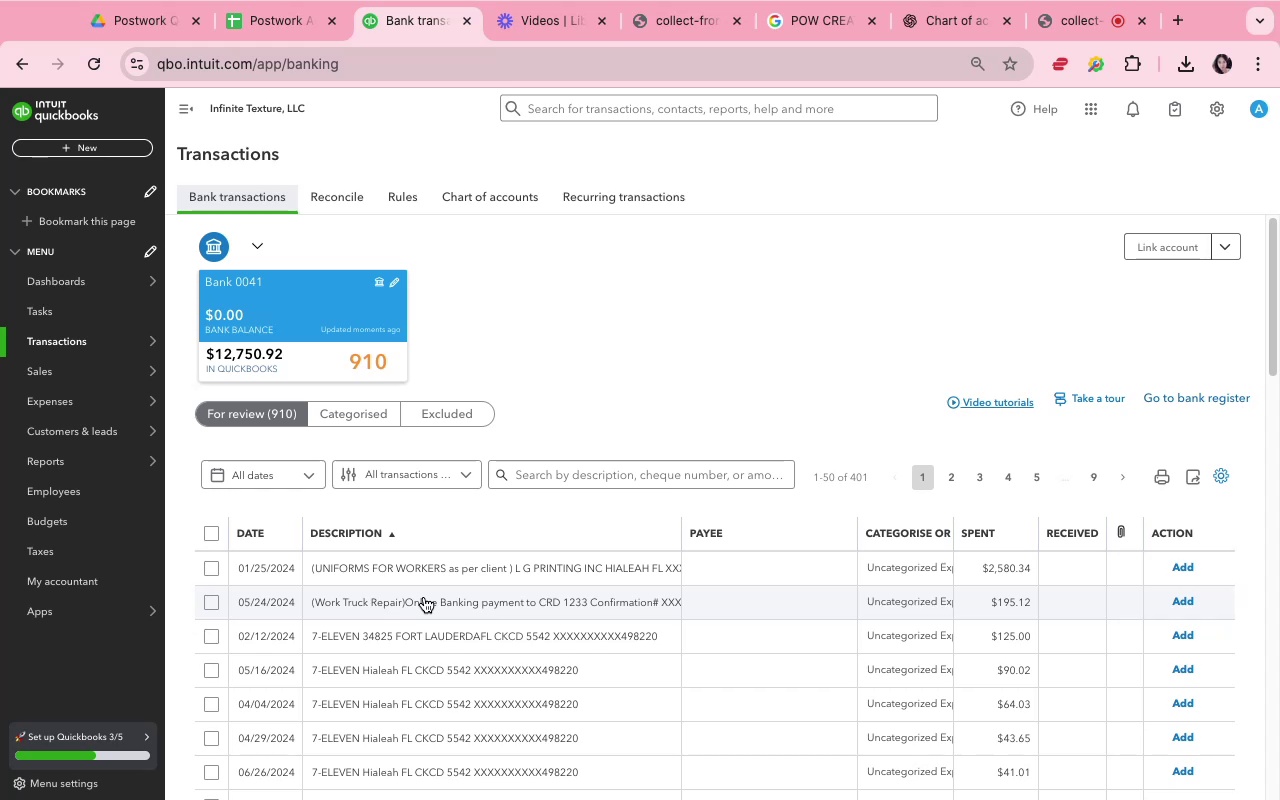 
left_click([505, 208])
 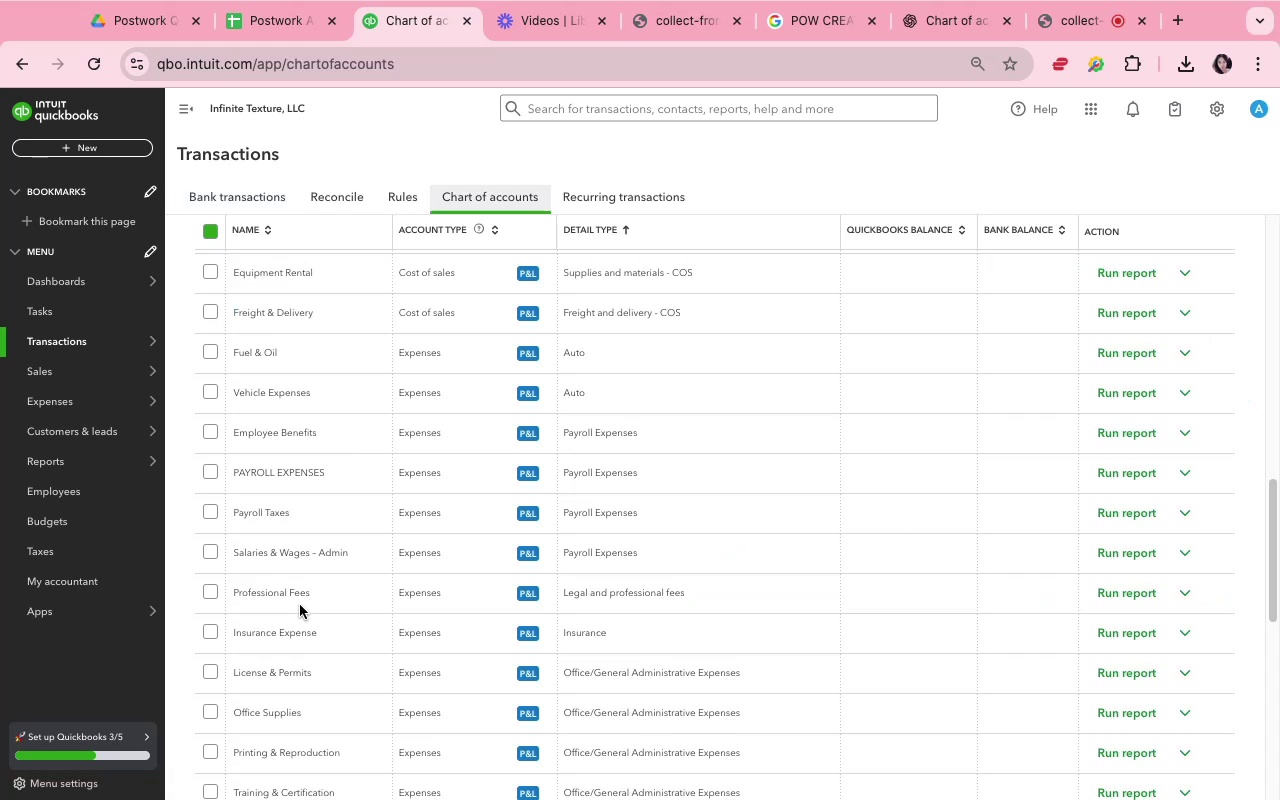 
scroll: coordinate [301, 605], scroll_direction: down, amount: 16.0
 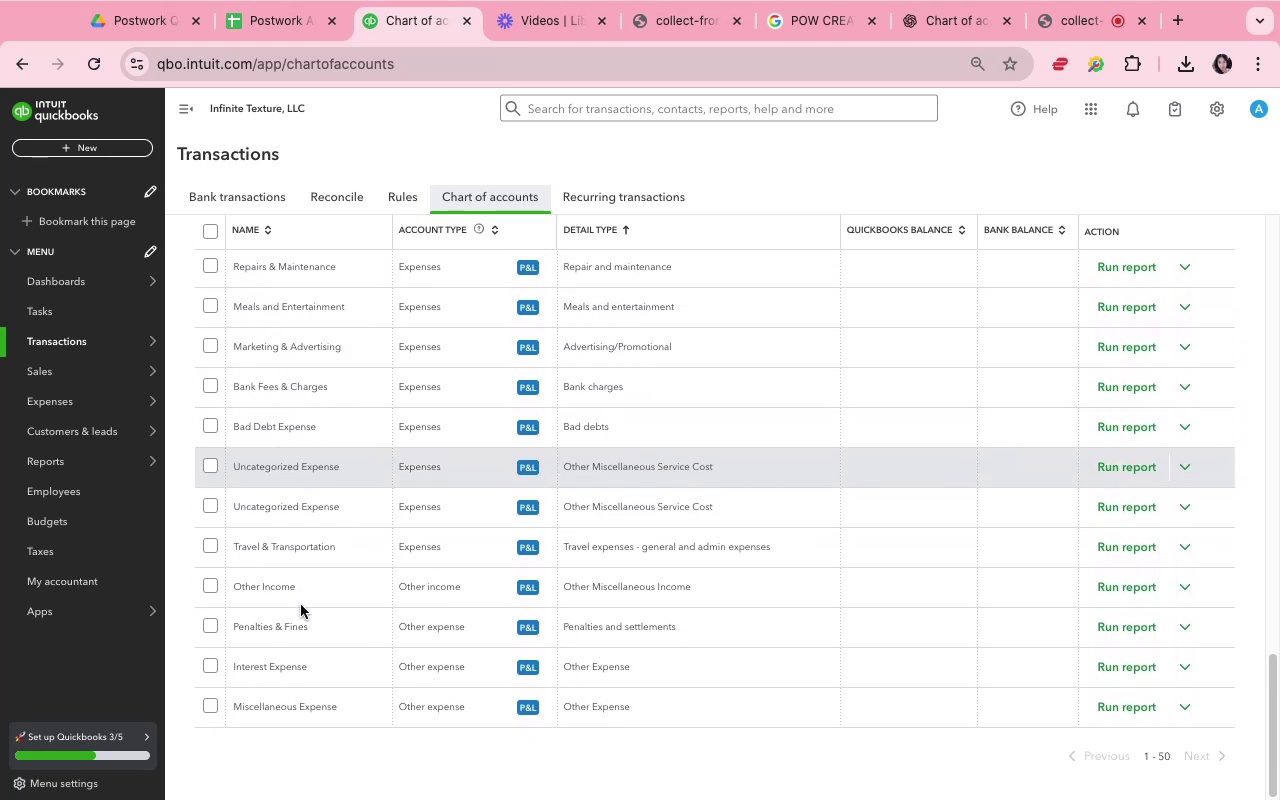 
scroll: coordinate [351, 268], scroll_direction: up, amount: 30.0
 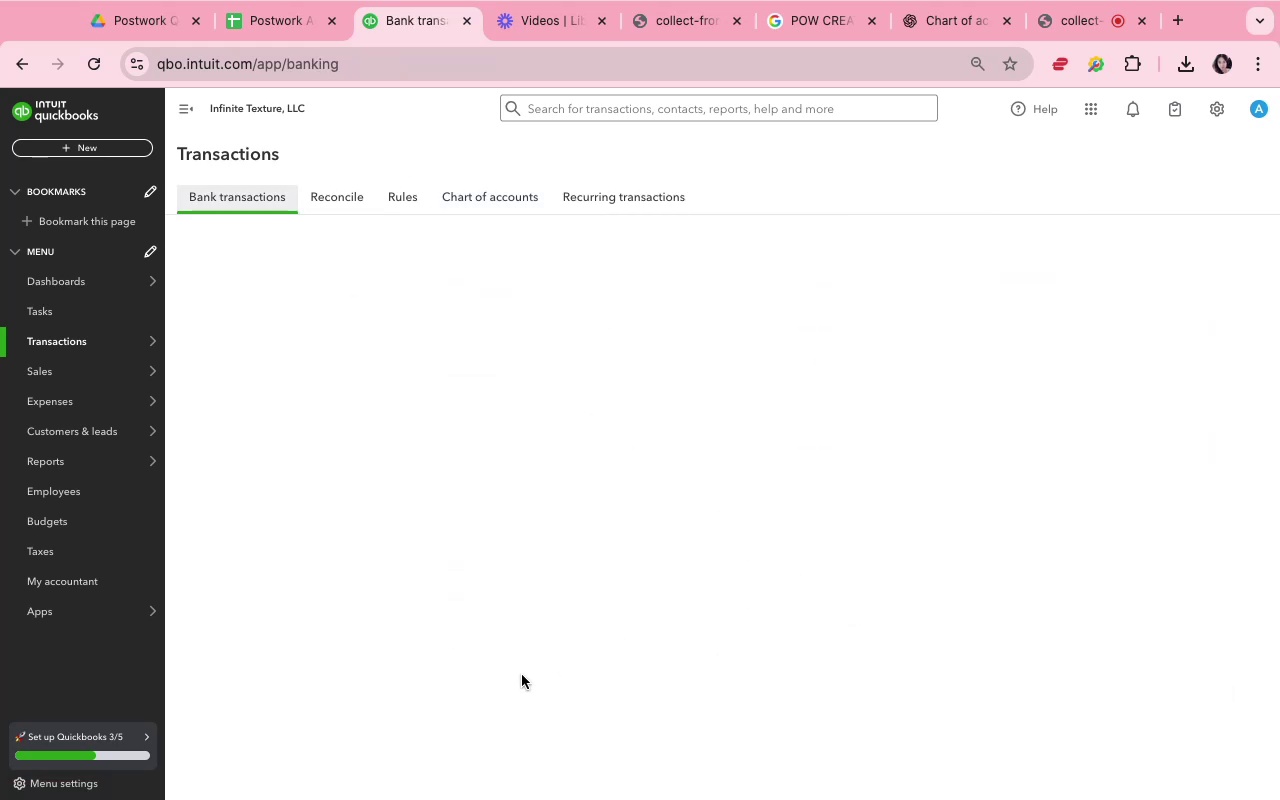 
scroll: coordinate [524, 678], scroll_direction: down, amount: 23.0
 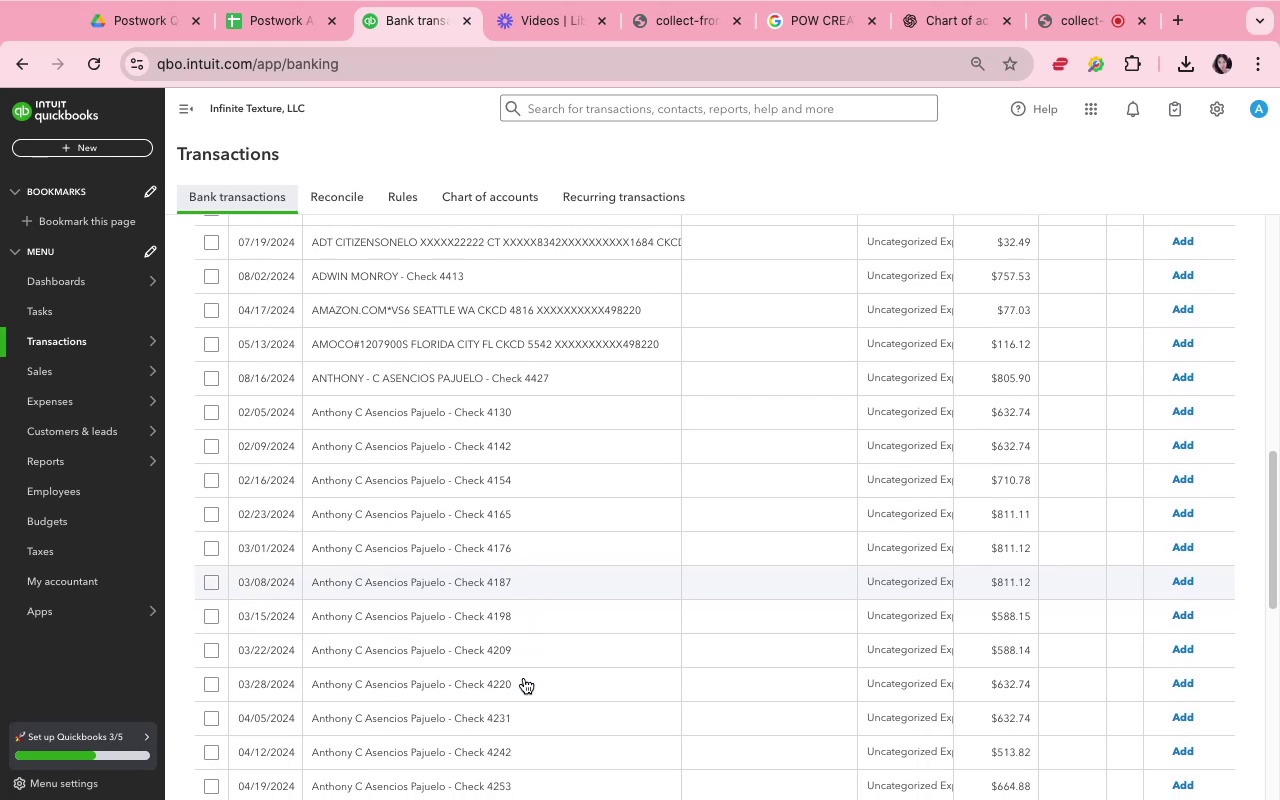 
scroll: coordinate [533, 678], scroll_direction: down, amount: 9.0
 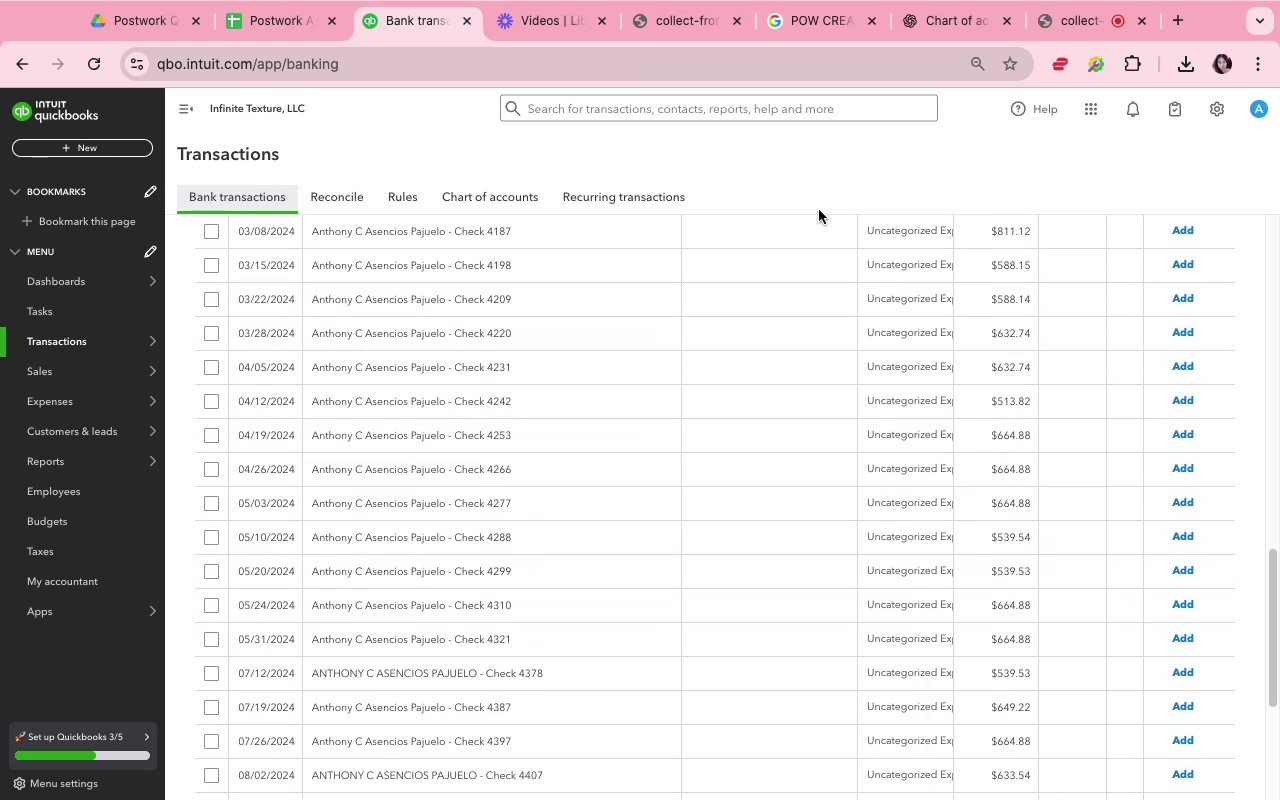 
scroll: coordinate [811, 237], scroll_direction: up, amount: 58.0
 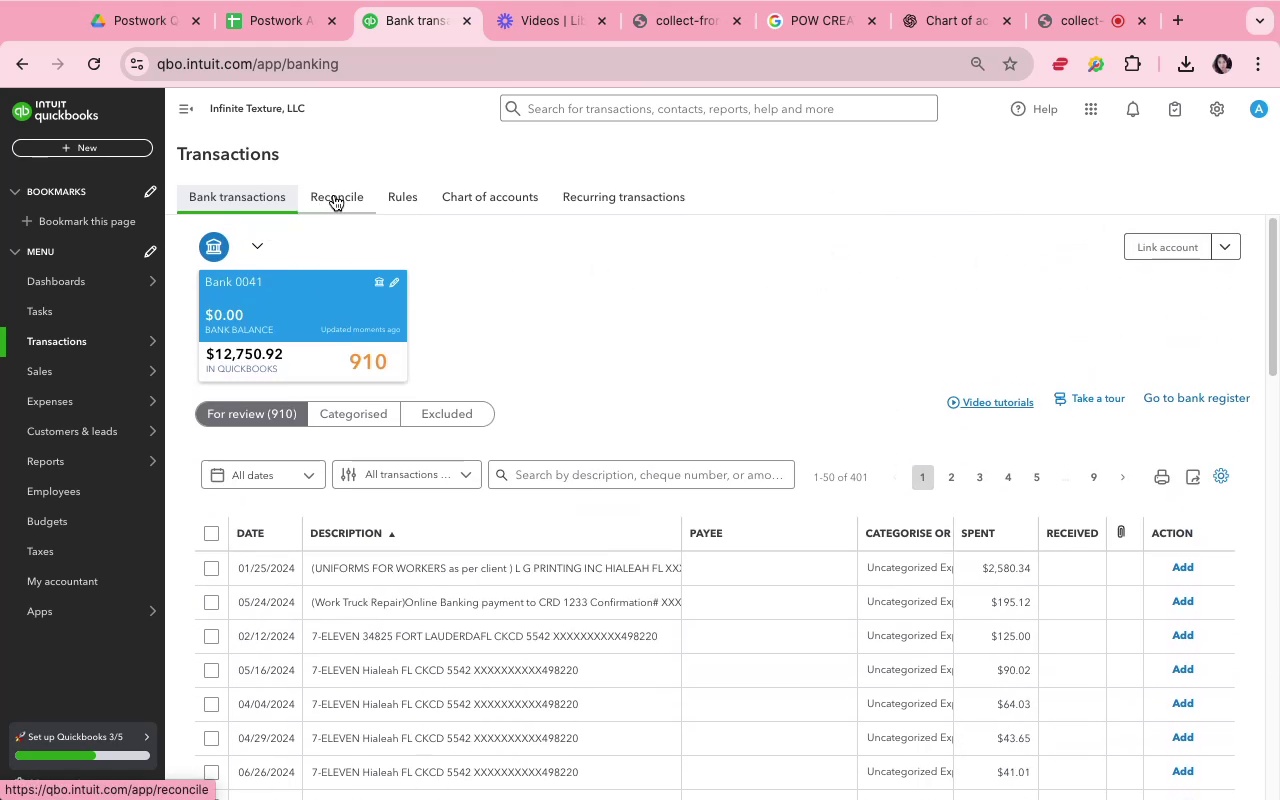 
left_click([553, 207])
 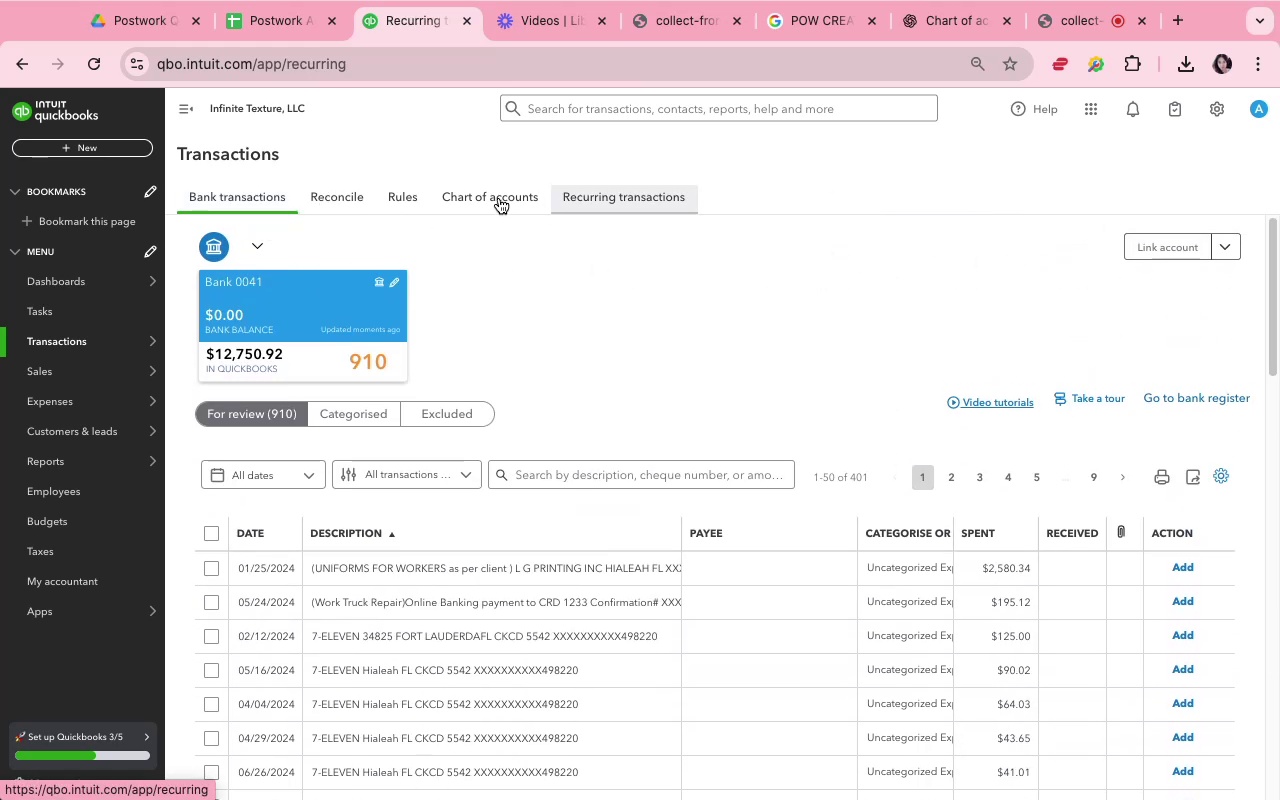 
left_click([496, 197])
 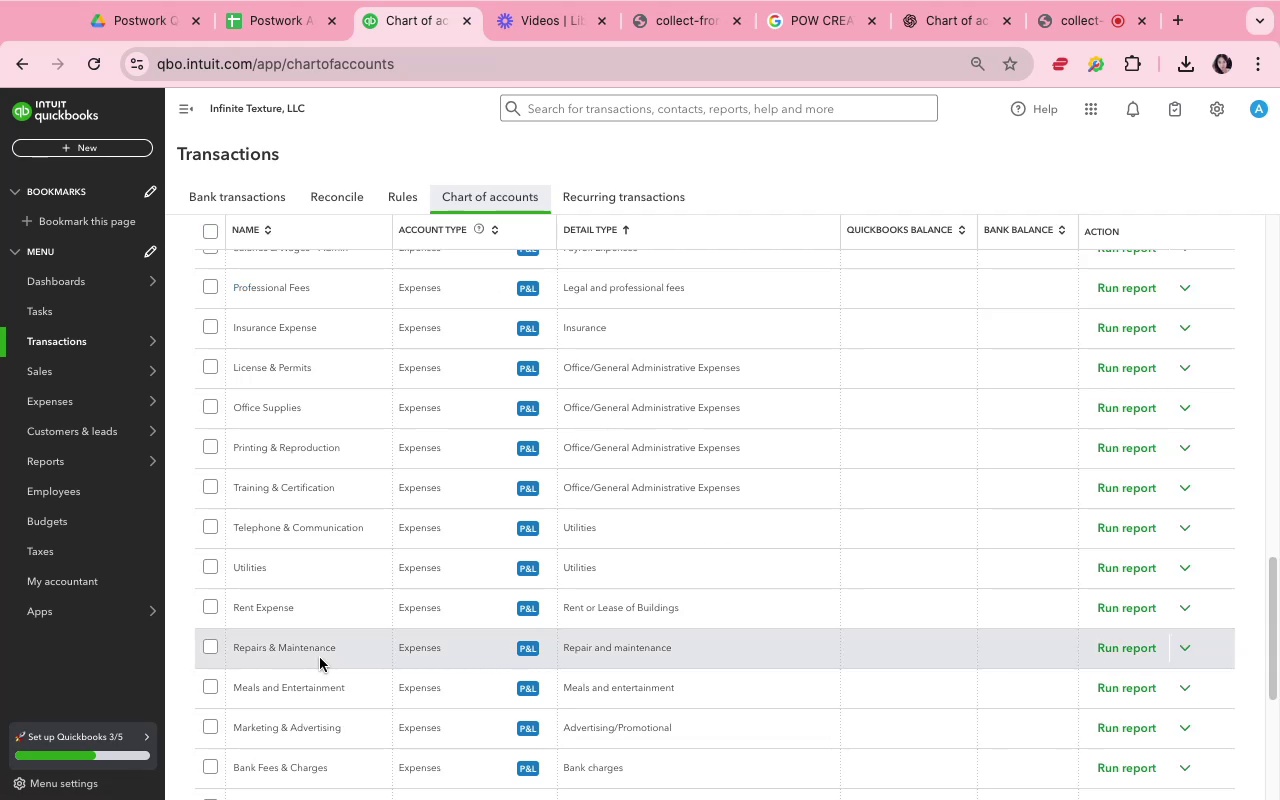 
scroll: coordinate [319, 653], scroll_direction: down, amount: 6.0
 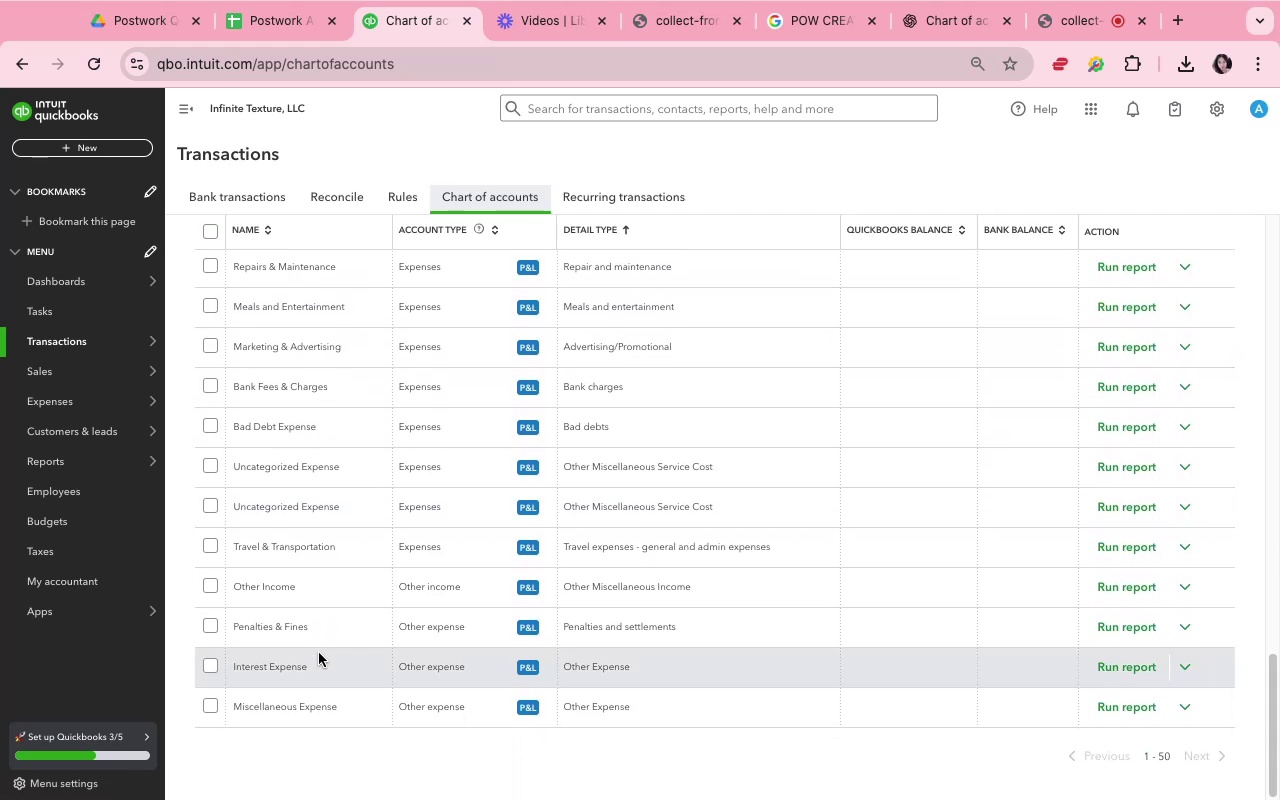 
scroll: coordinate [319, 649], scroll_direction: up, amount: 41.0
 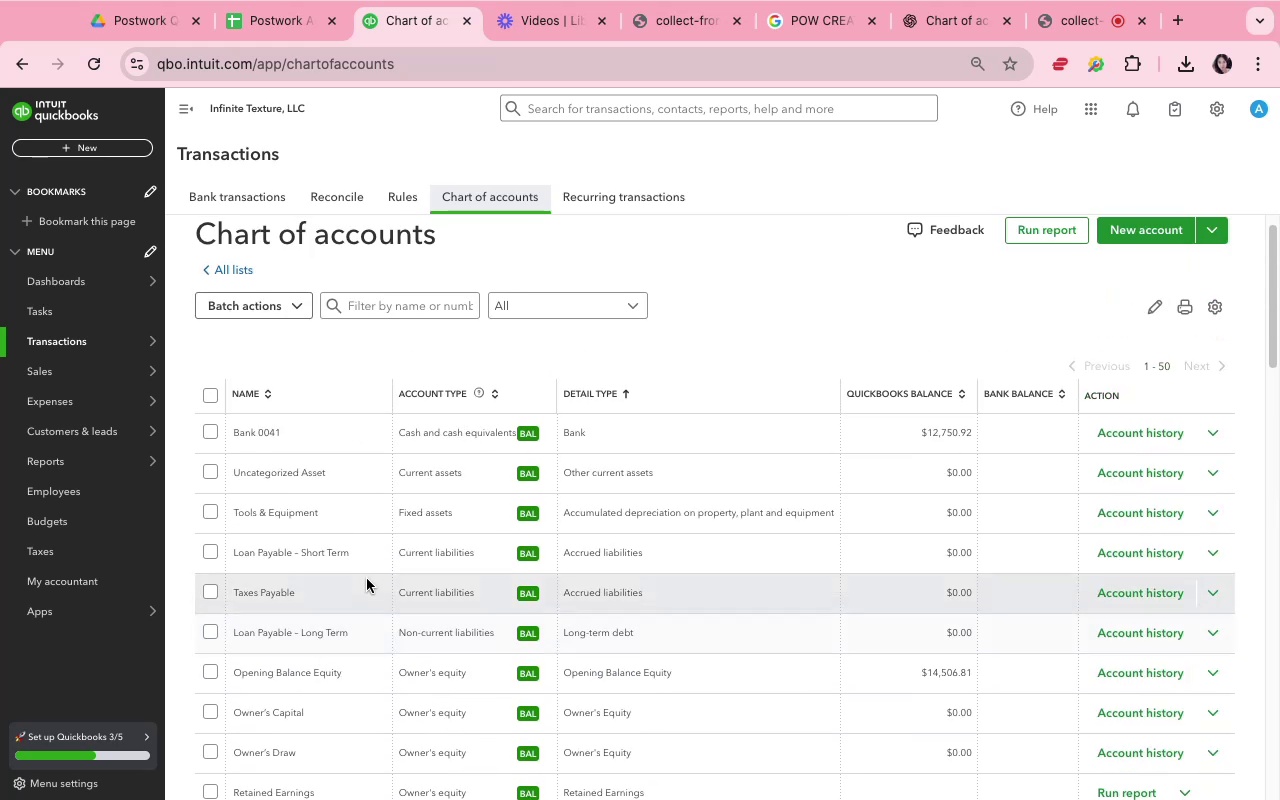 
scroll: coordinate [395, 570], scroll_direction: down, amount: 21.0
 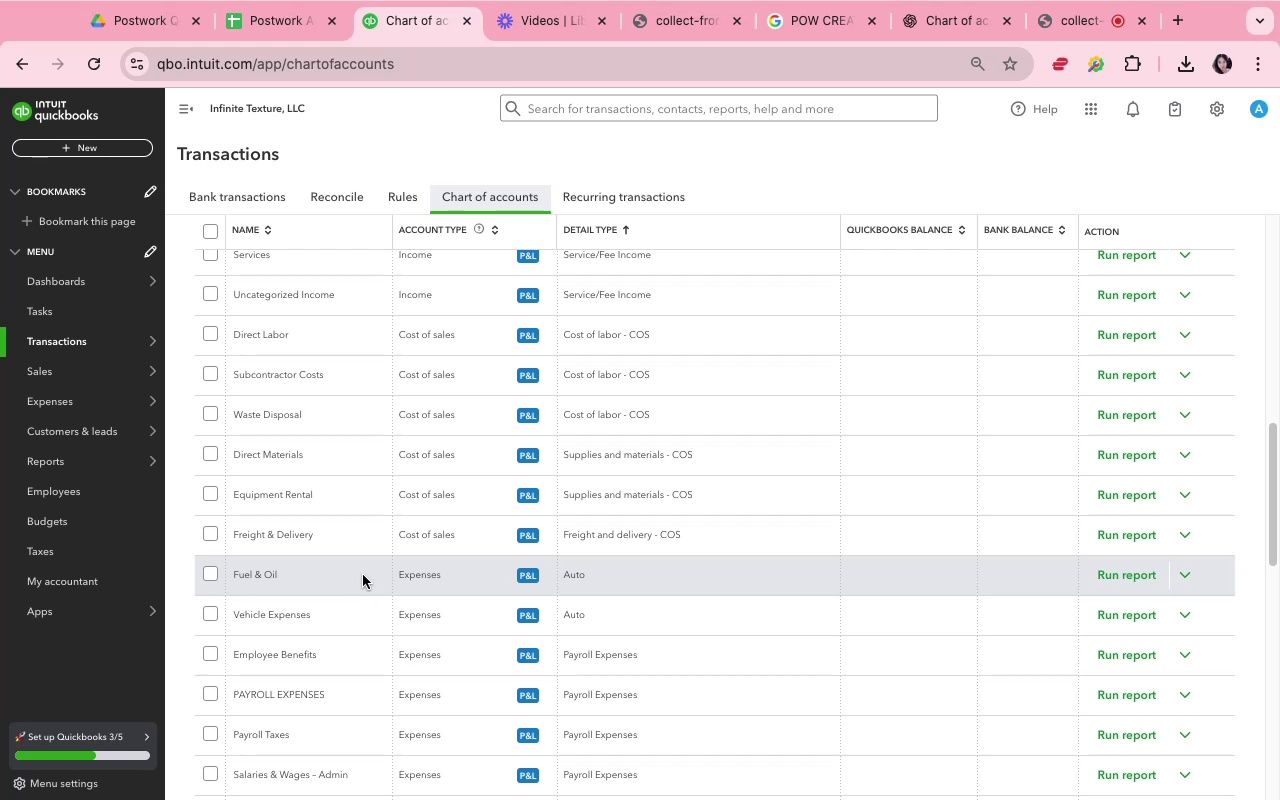 
wait(13.67)
 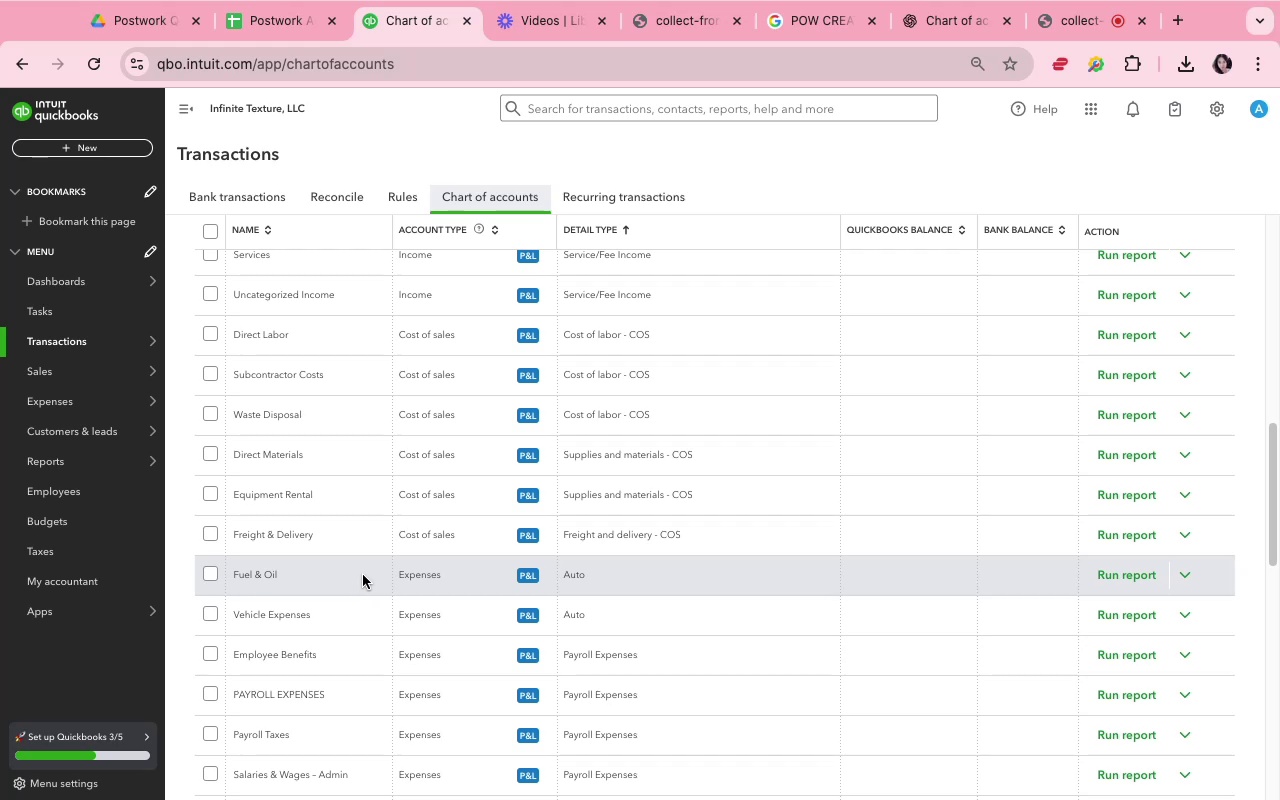 
scroll: coordinate [402, 546], scroll_direction: down, amount: 8.0
 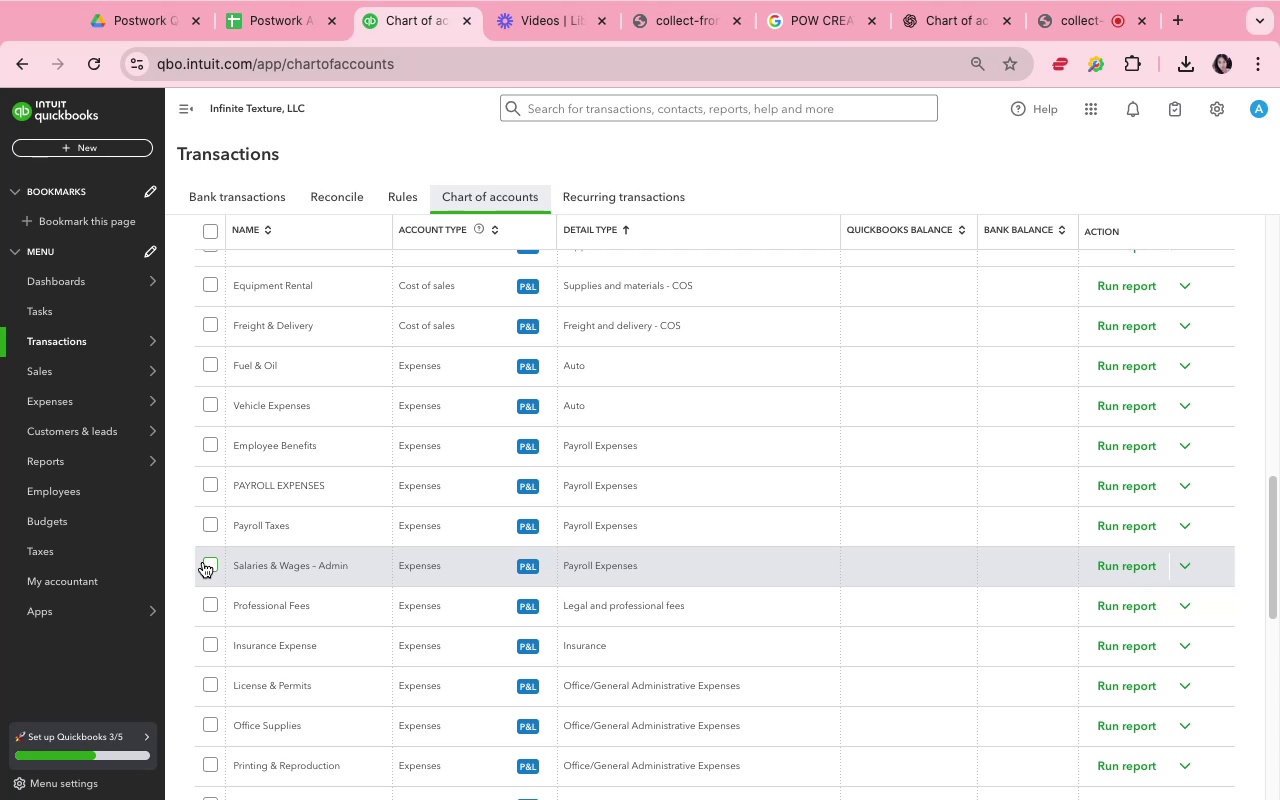 
wait(27.65)
 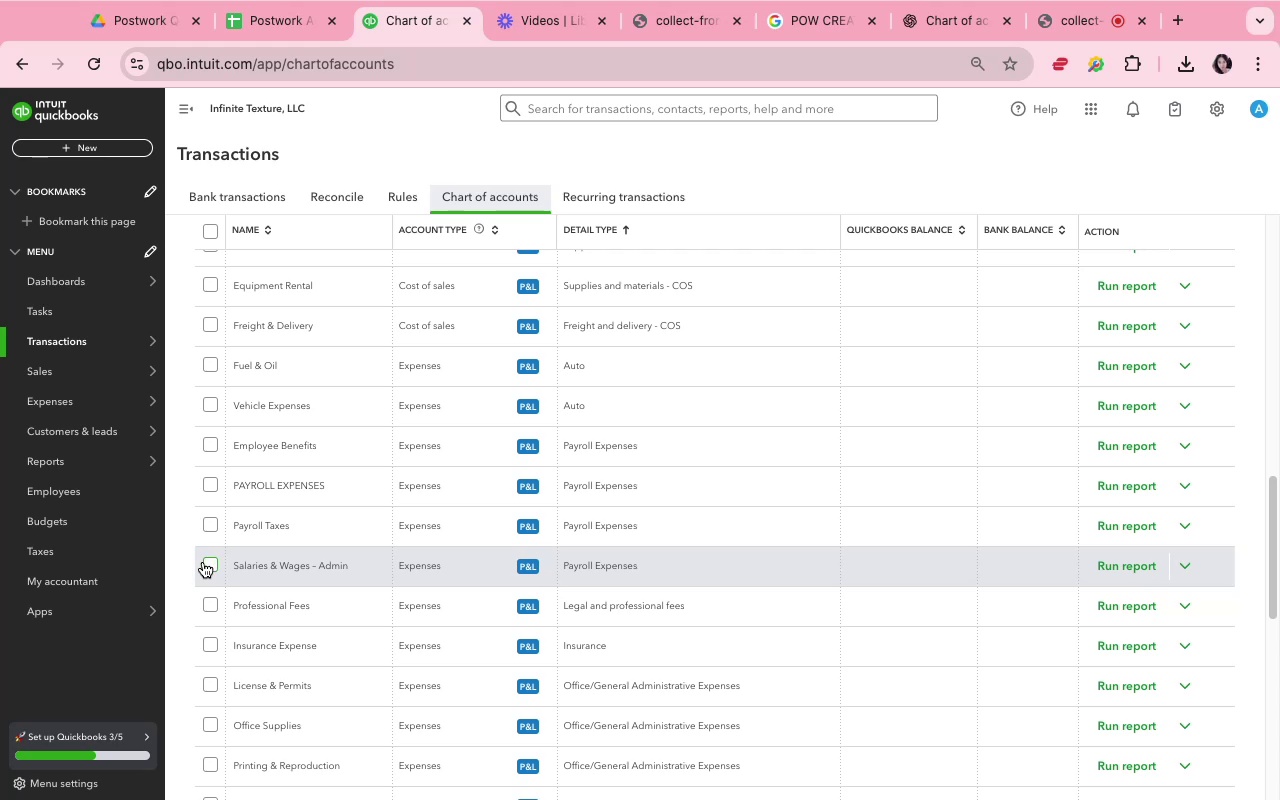 
scroll: coordinate [306, 657], scroll_direction: down, amount: 15.0
 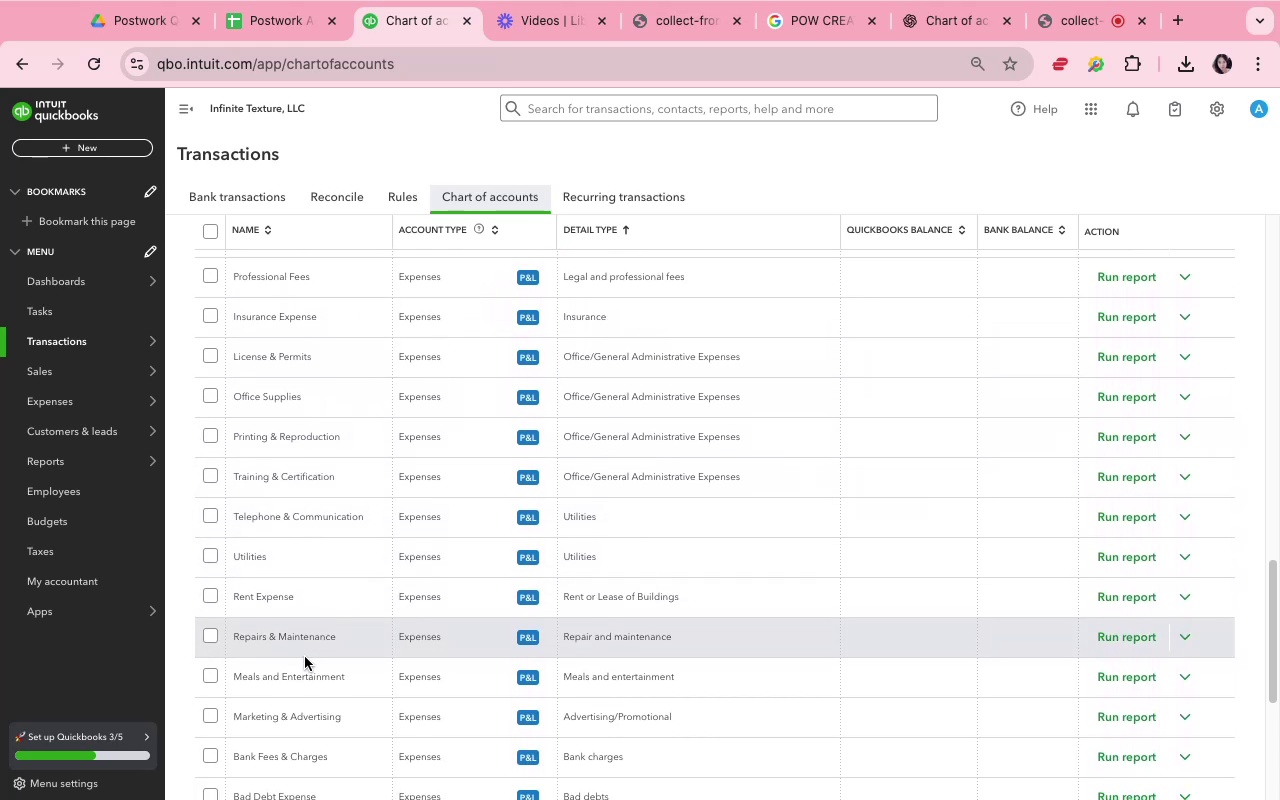 
scroll: coordinate [304, 657], scroll_direction: down, amount: 12.0
 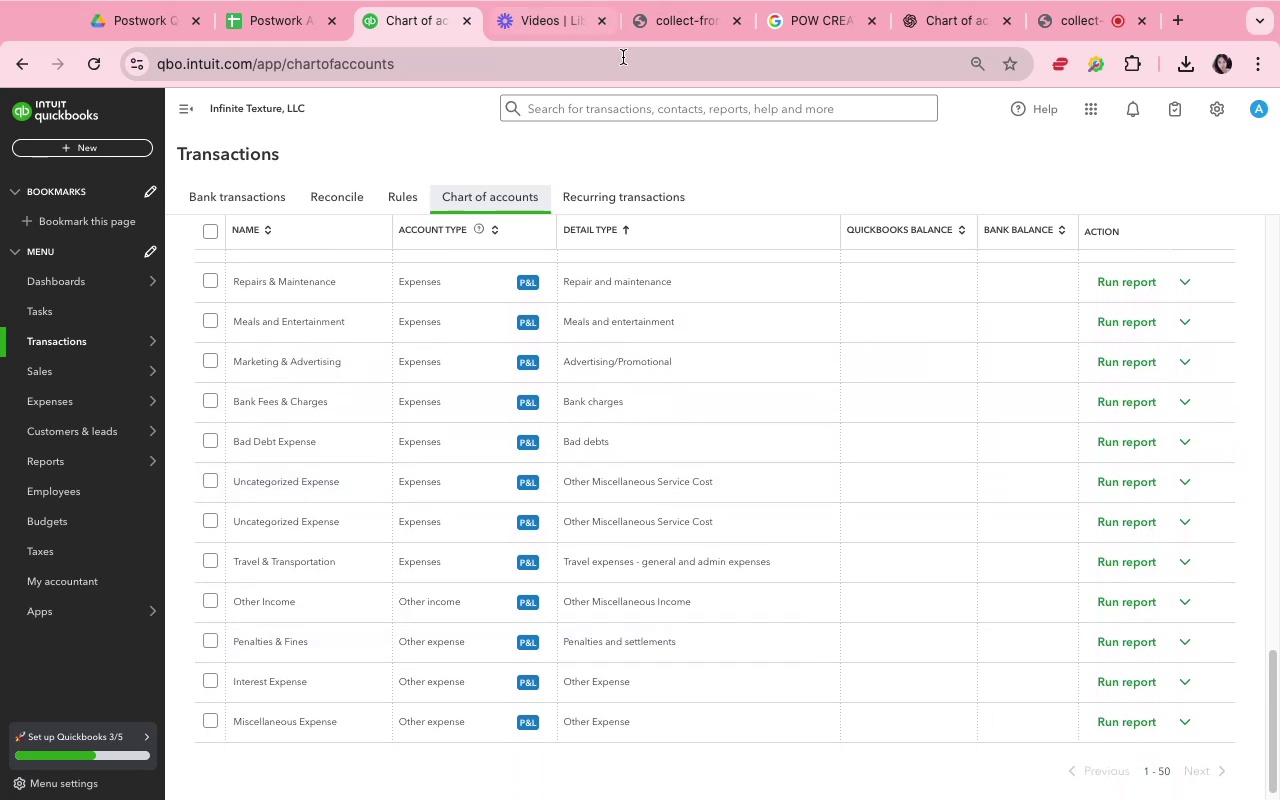 
scroll: coordinate [522, 261], scroll_direction: up, amount: 13.0
 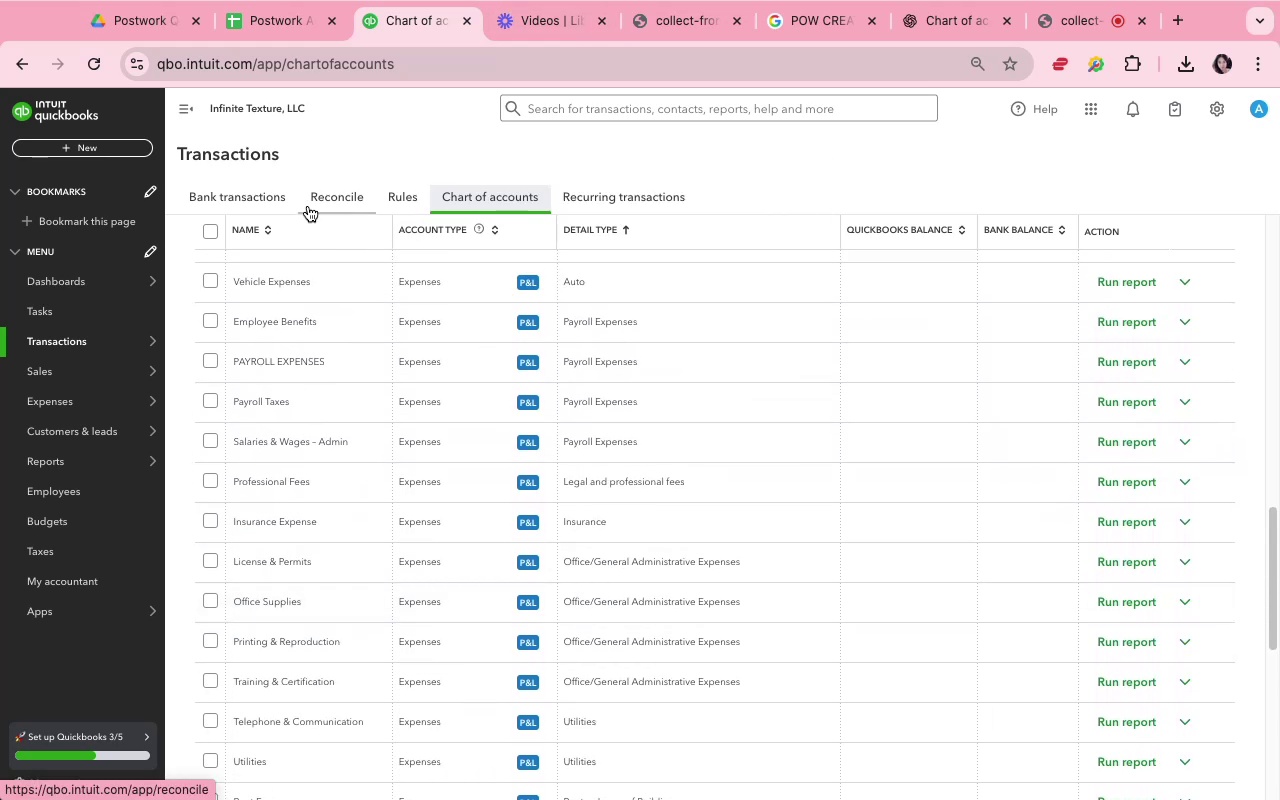 
left_click([277, 205])
 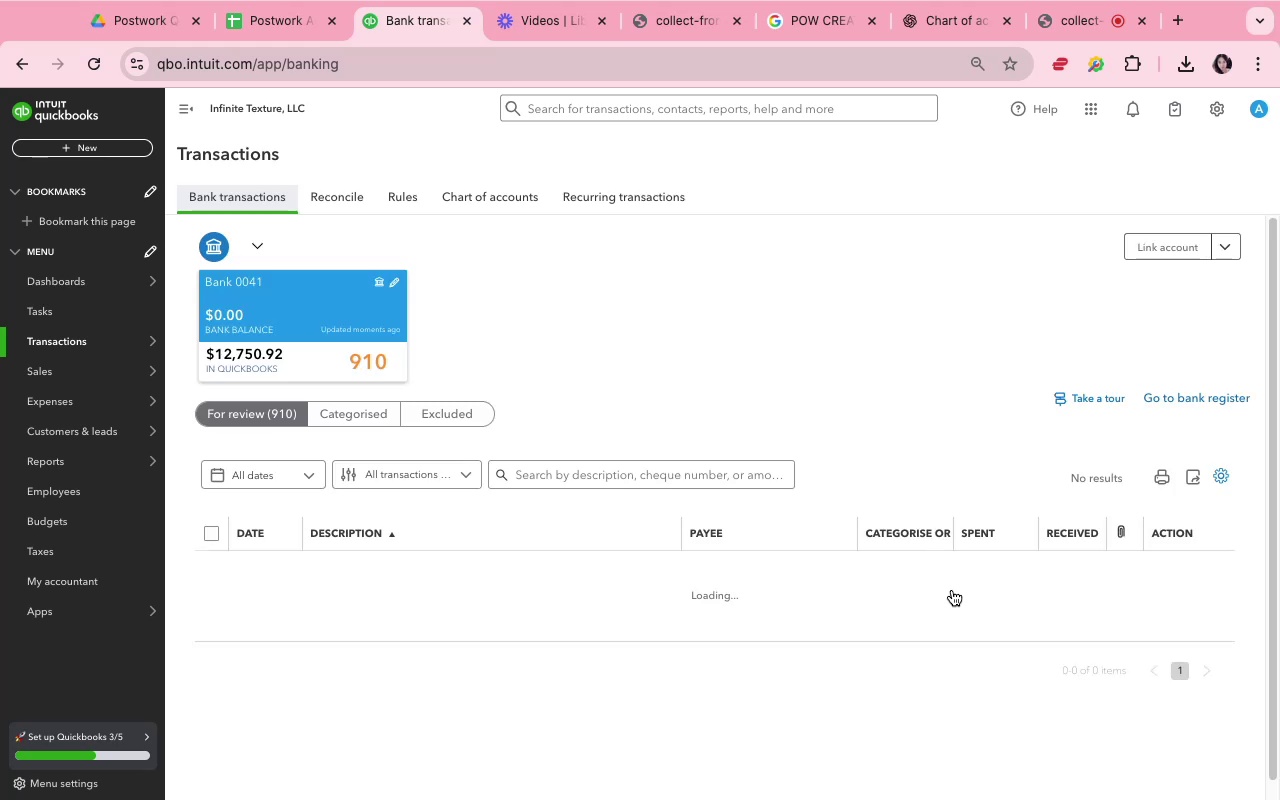 
scroll: coordinate [985, 582], scroll_direction: down, amount: 38.0
 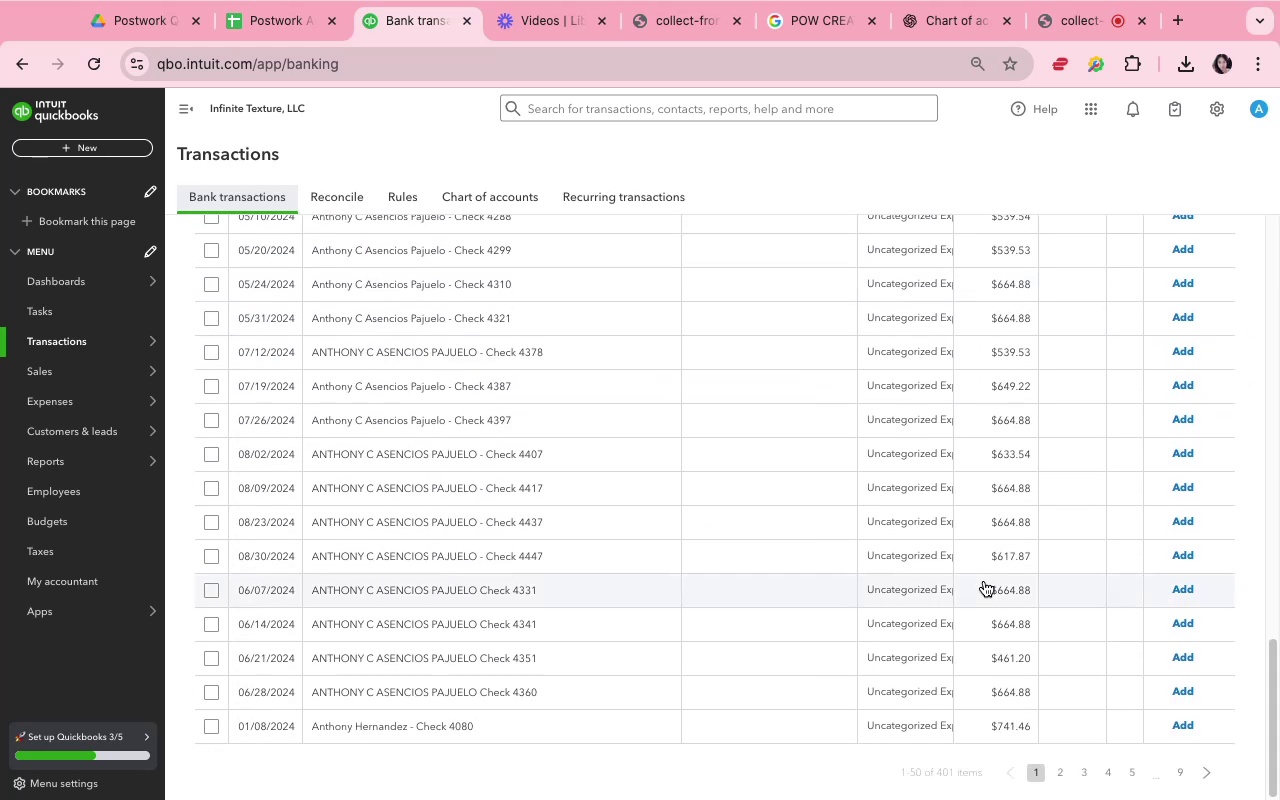 
scroll: coordinate [984, 581], scroll_direction: up, amount: 7.0
 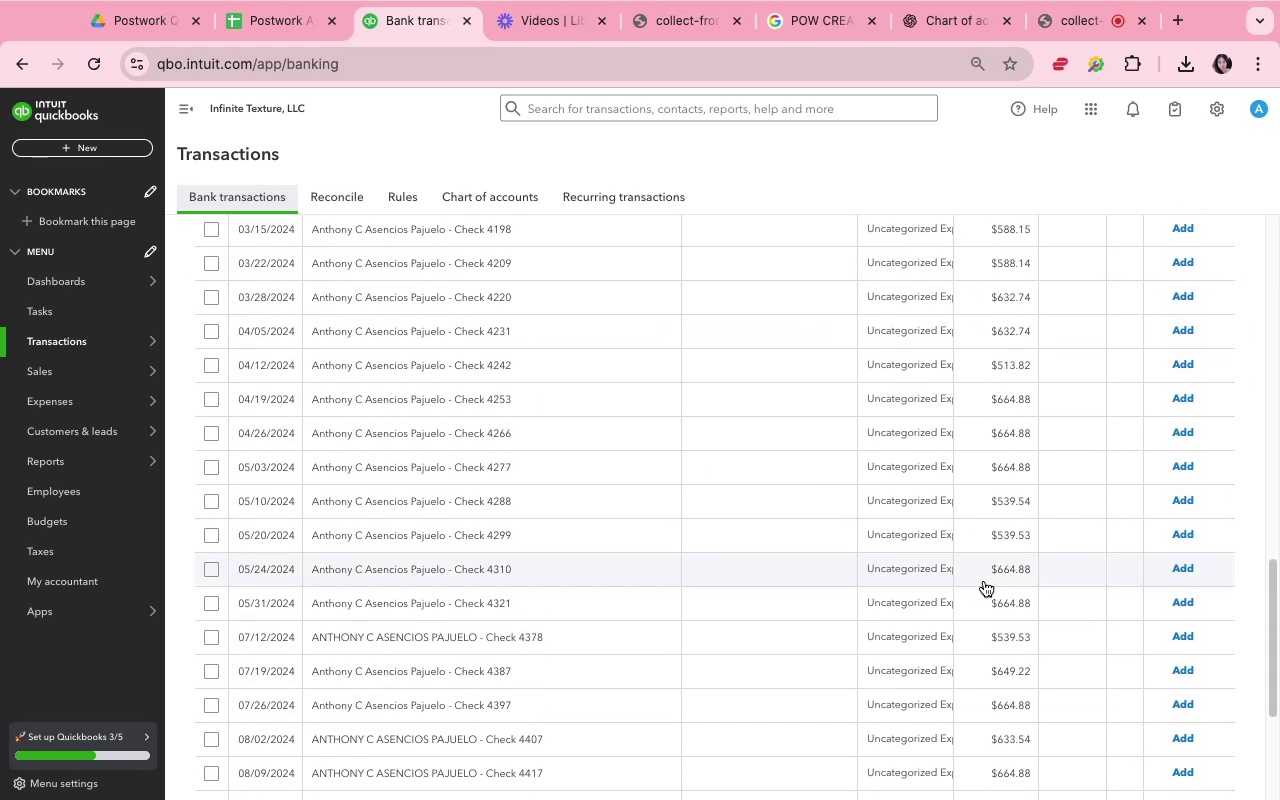 
scroll: coordinate [982, 579], scroll_direction: down, amount: 12.0
 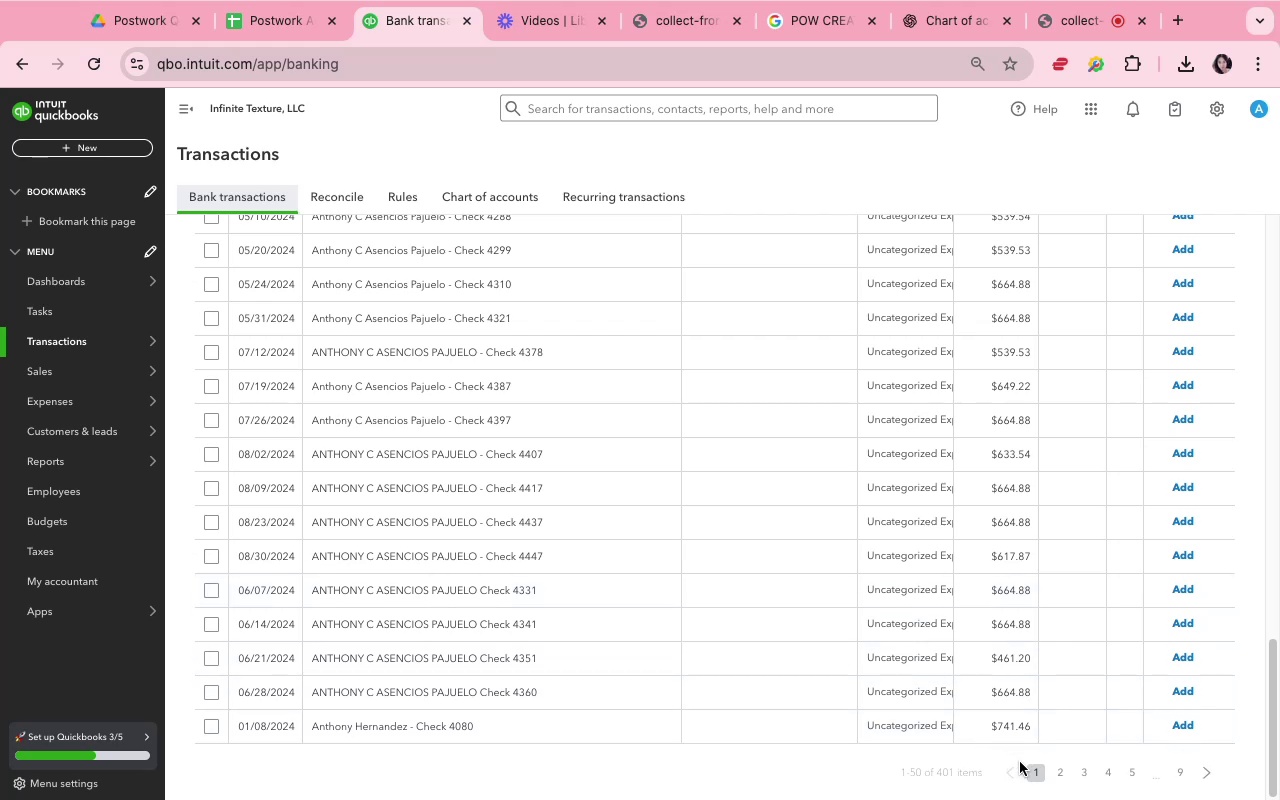 
left_click([1065, 767])
 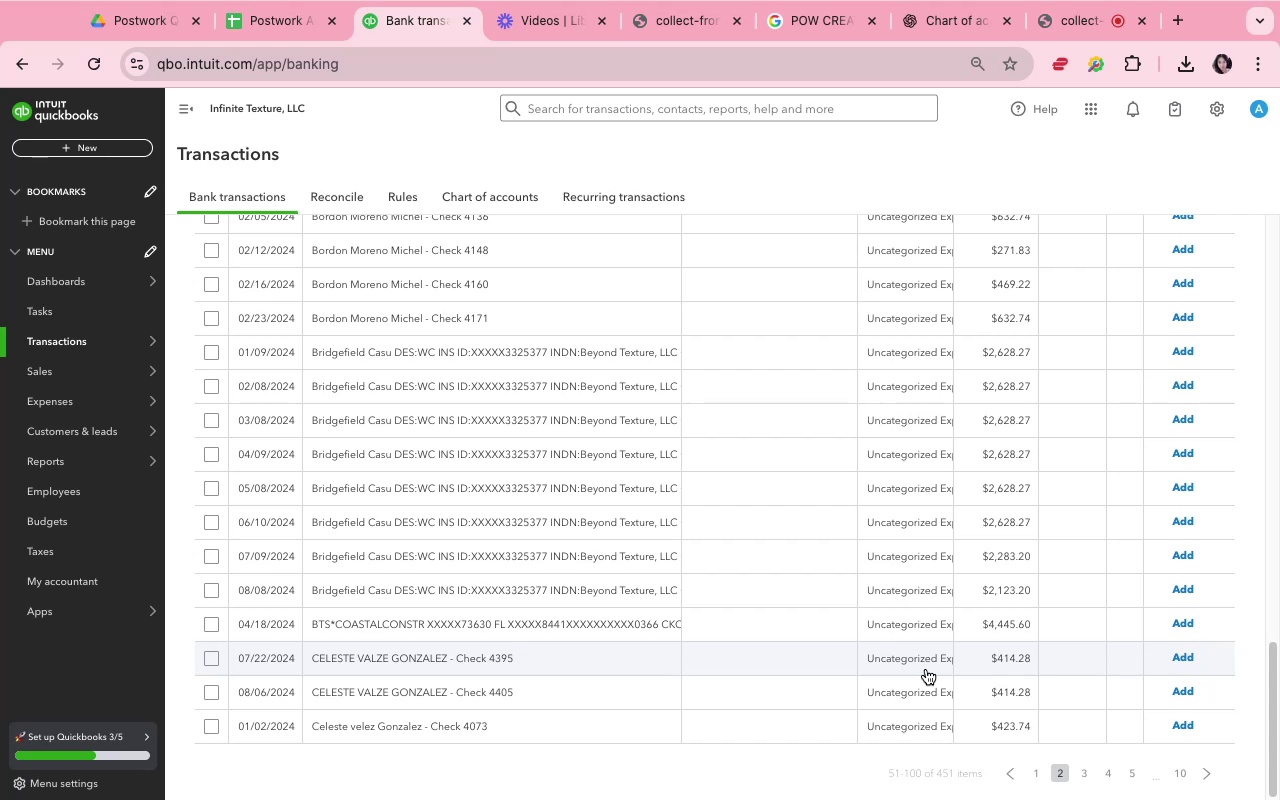 
wait(12.5)
 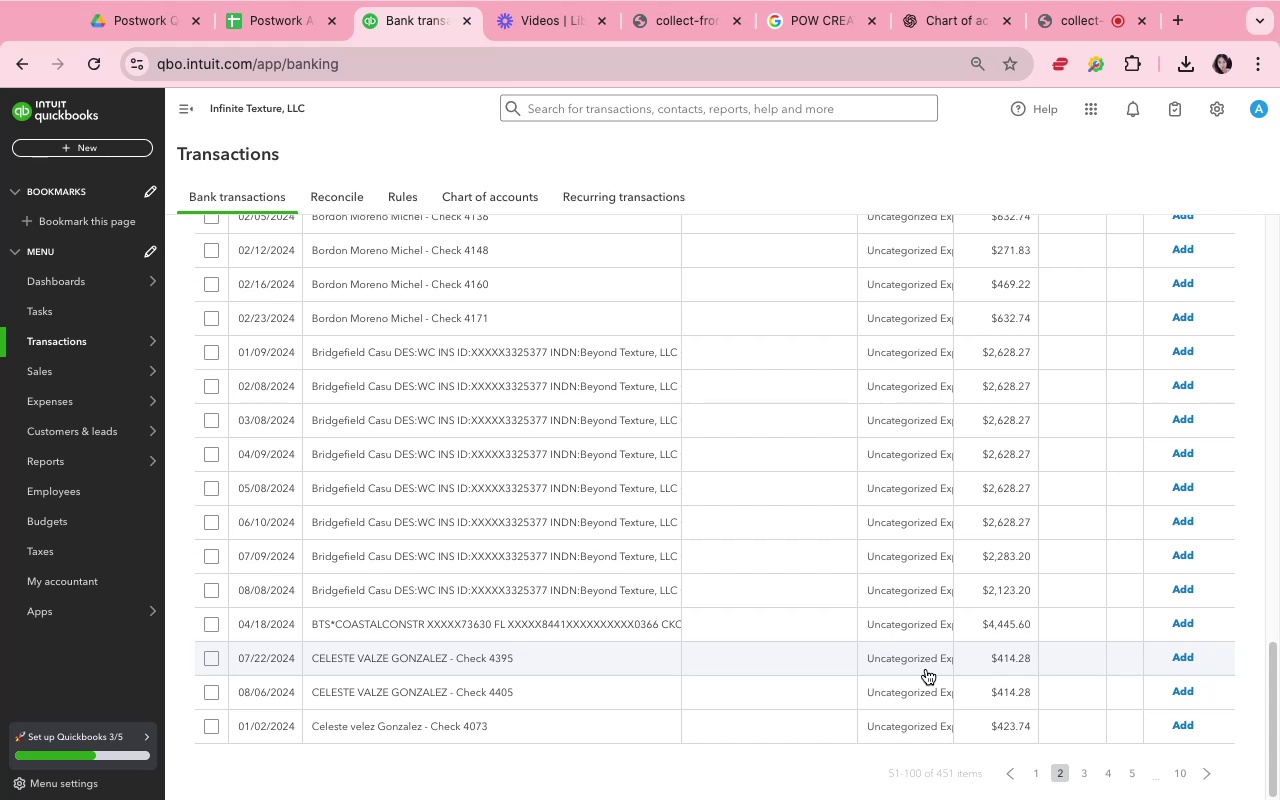 
left_click([1083, 777])
 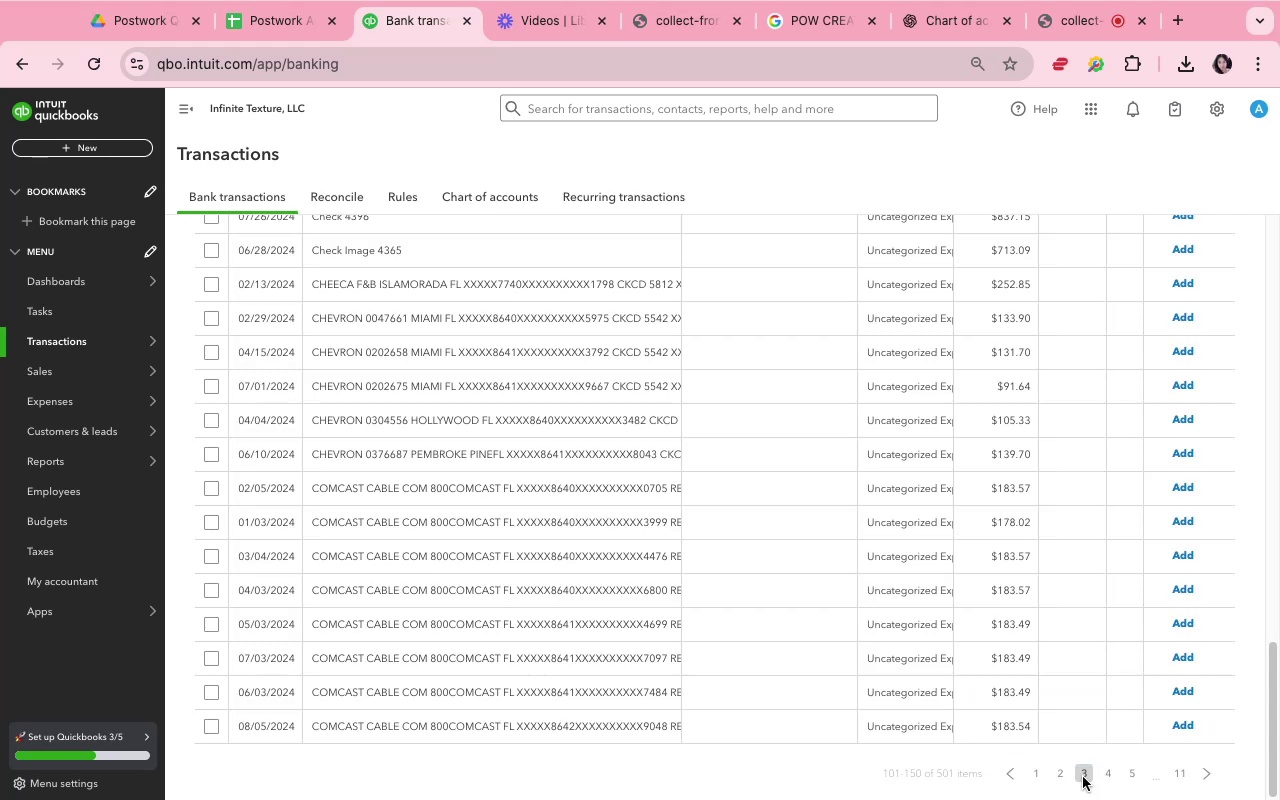 
scroll: coordinate [630, 642], scroll_direction: up, amount: 7.0
 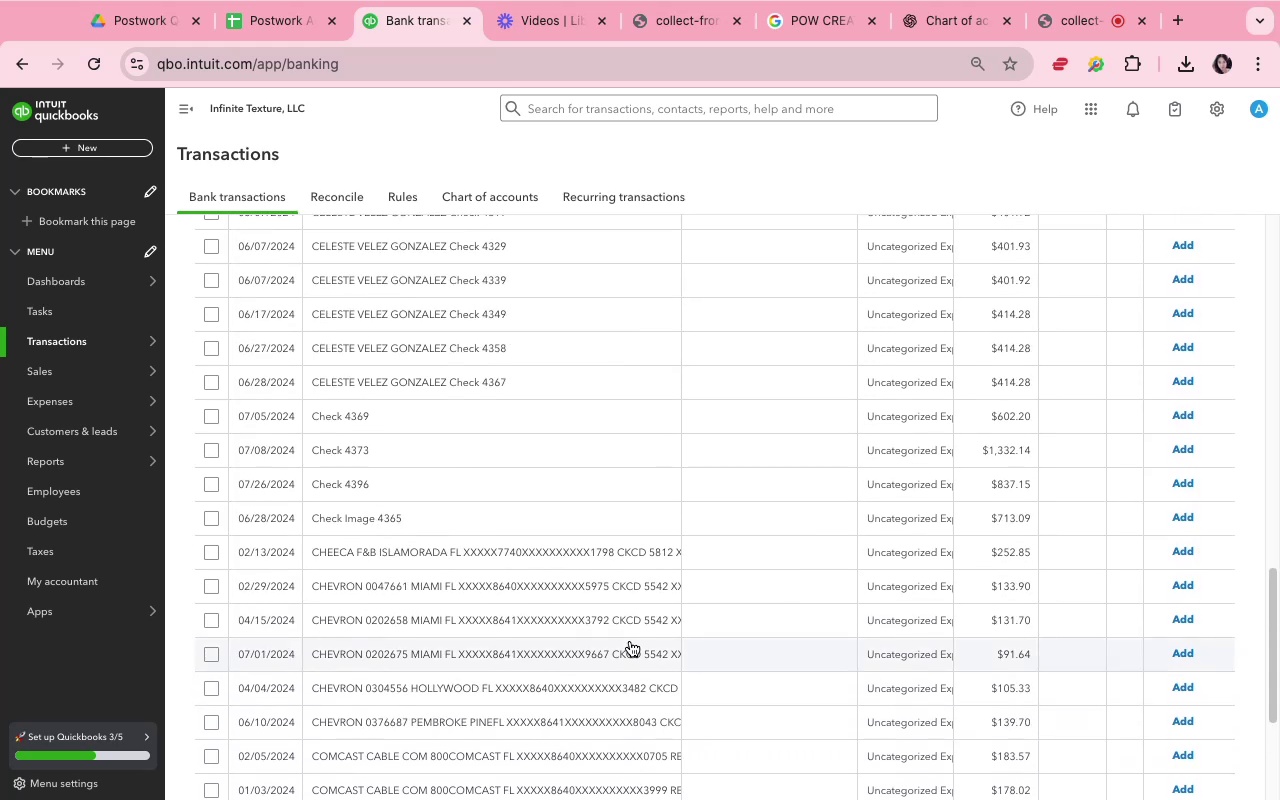 
scroll: coordinate [644, 642], scroll_direction: down, amount: 30.0
 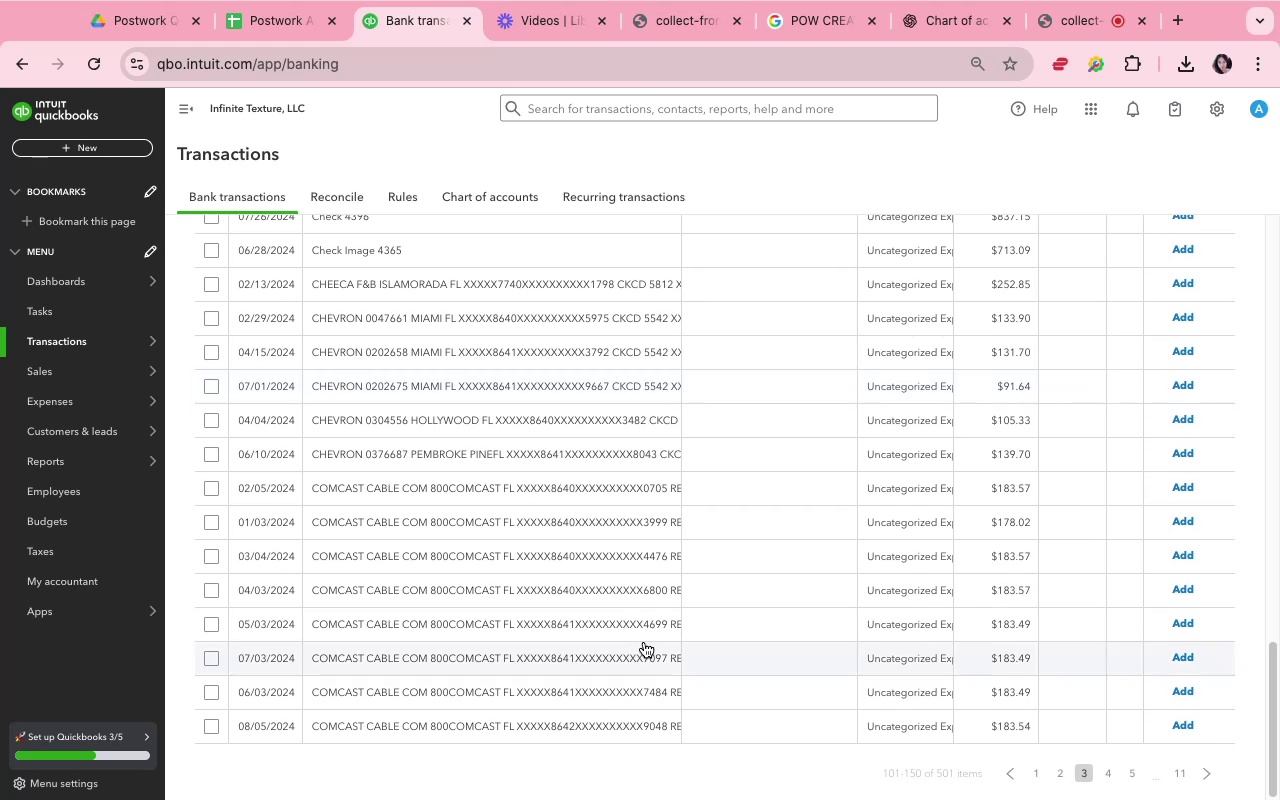 
scroll: coordinate [662, 639], scroll_direction: up, amount: 40.0
 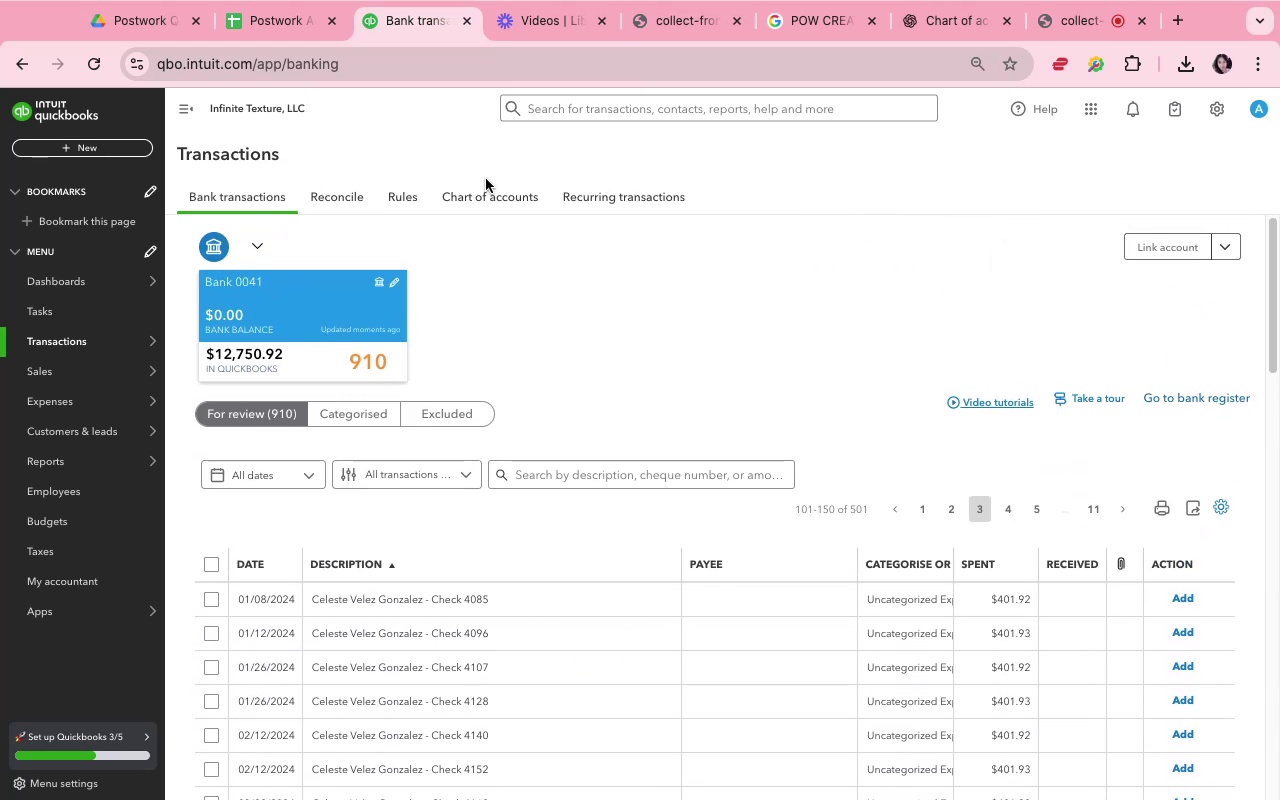 
left_click([496, 191])
 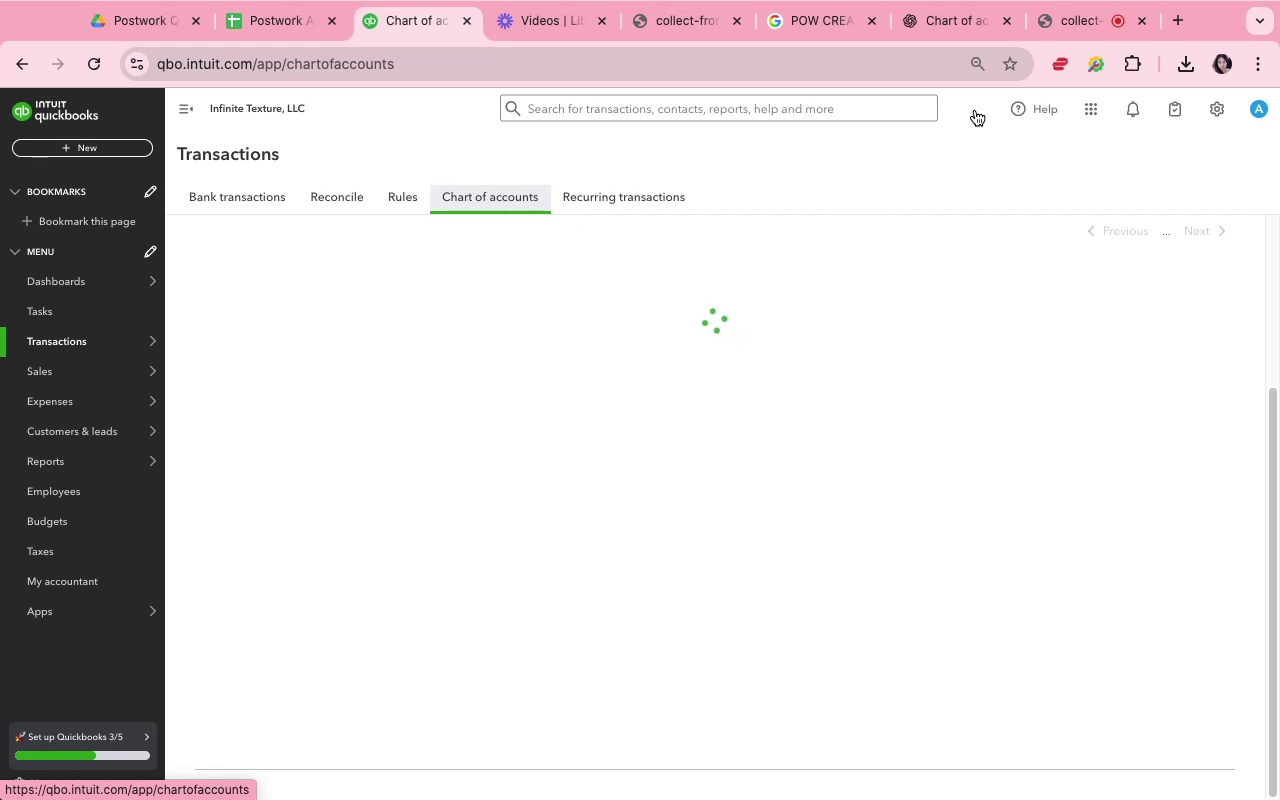 
wait(7.68)
 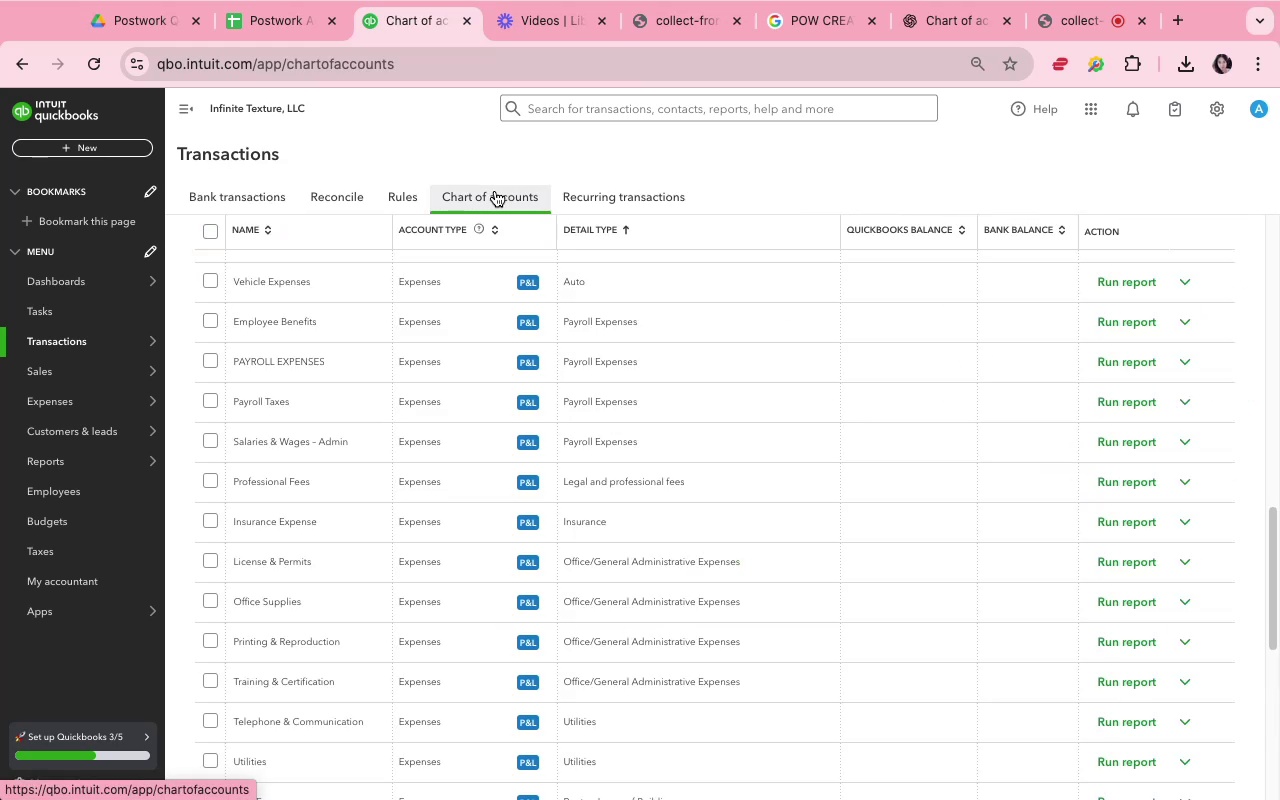 
scroll: coordinate [1070, 338], scroll_direction: up, amount: 26.0
 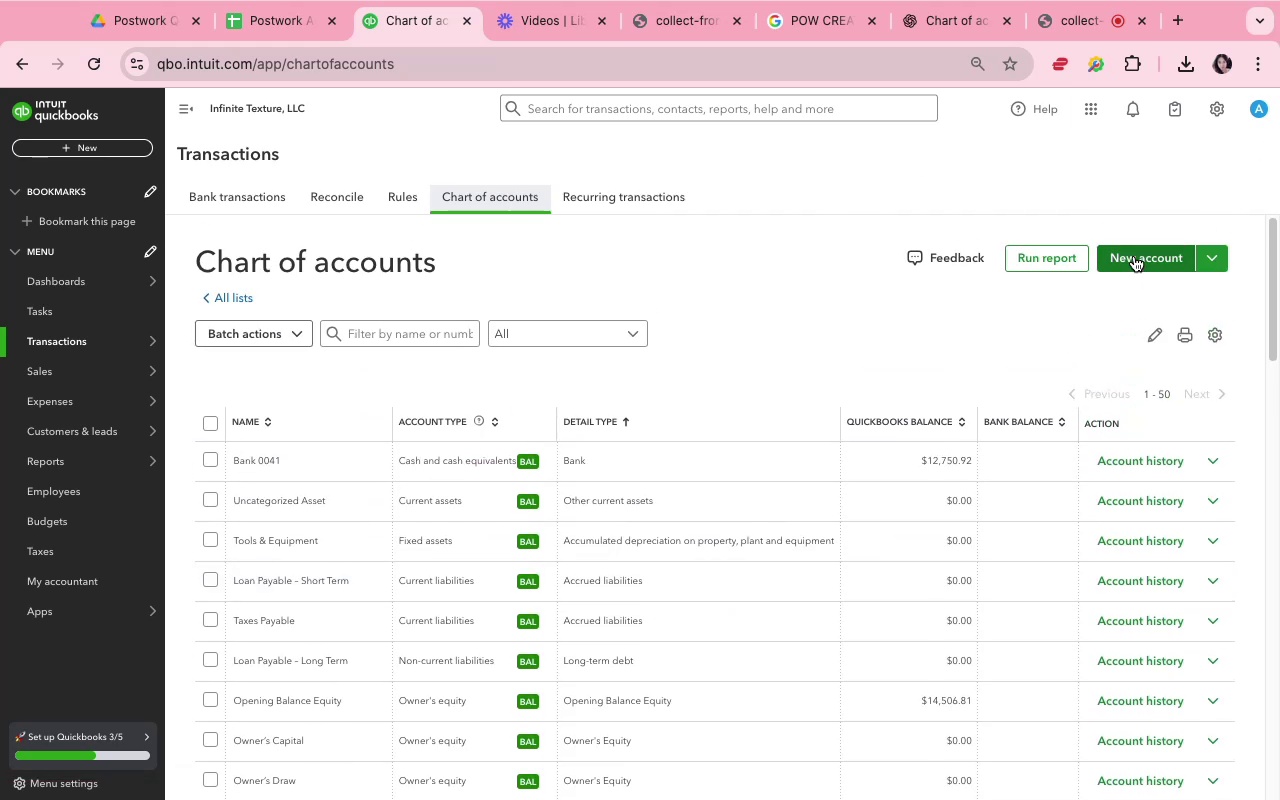 
left_click([1134, 256])
 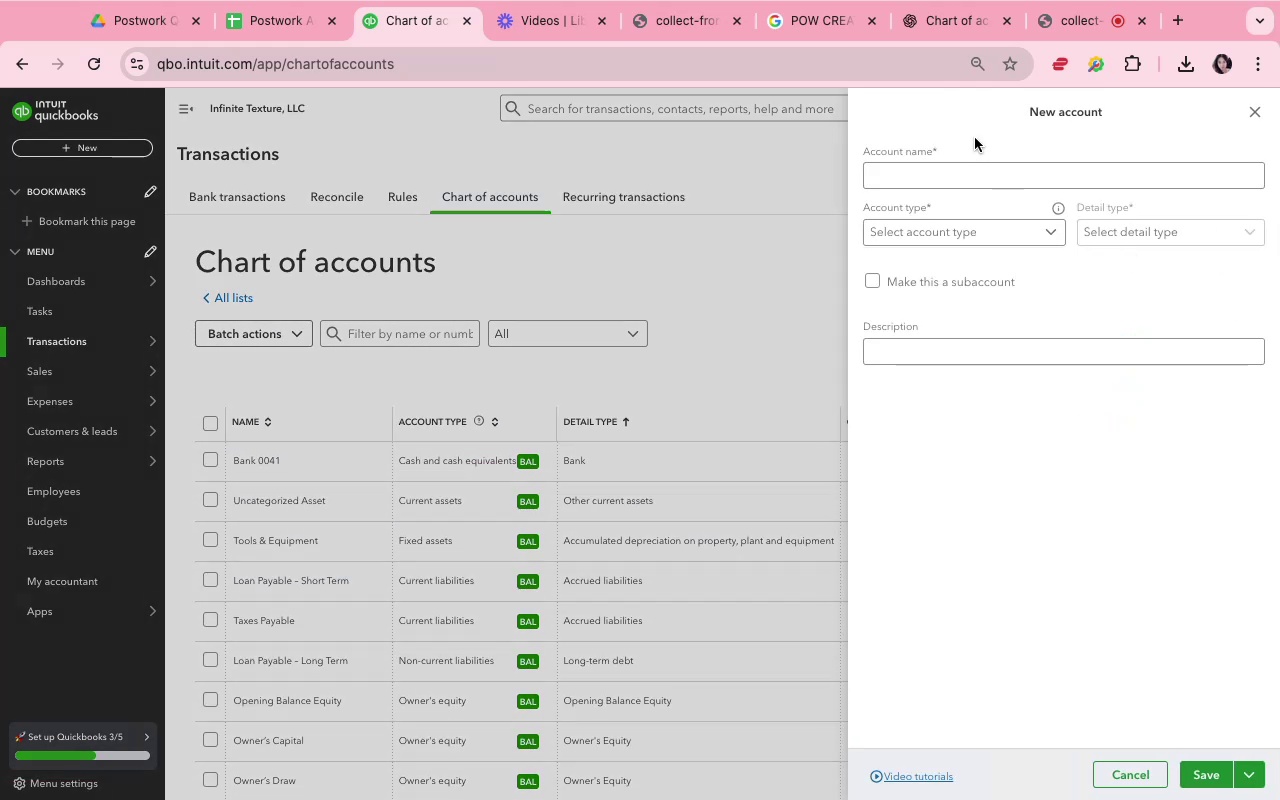 
left_click([1011, 179])
 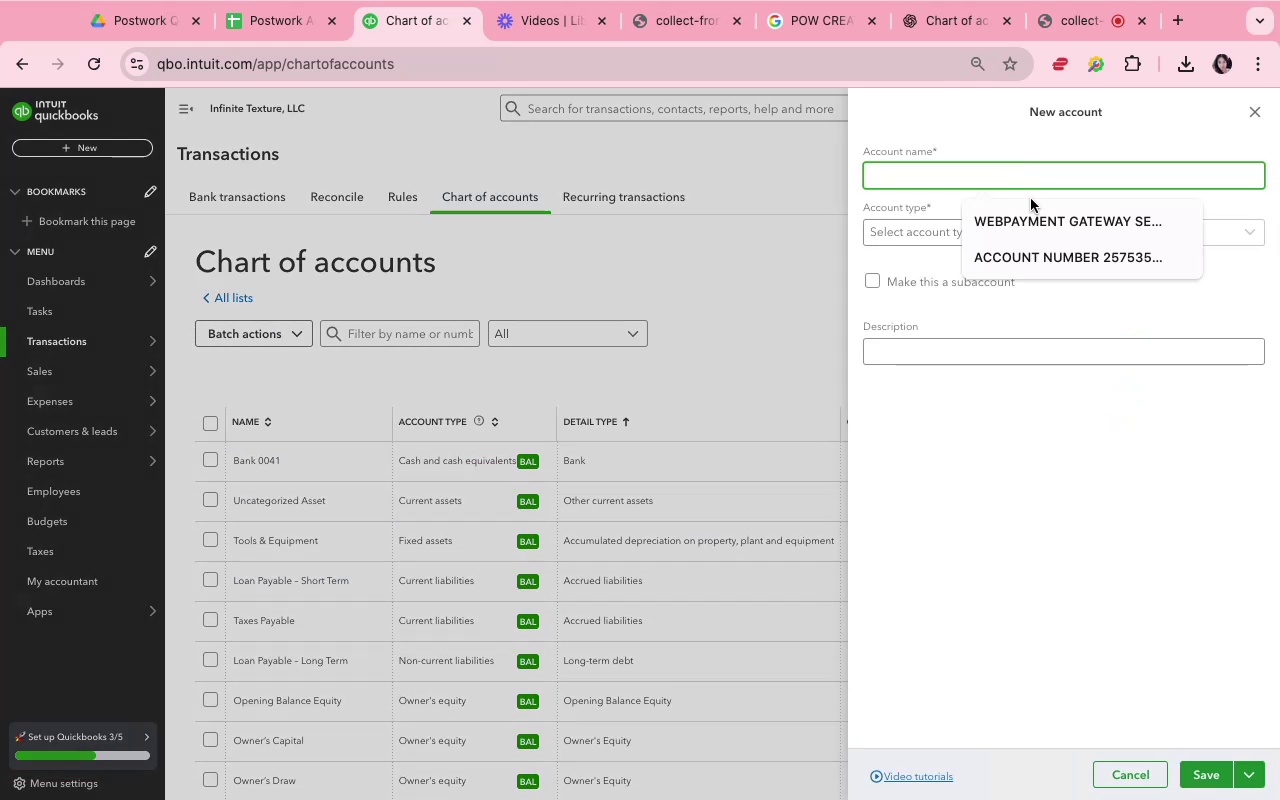 
type(Suppliea)
key(Backspace)
type(s)
 